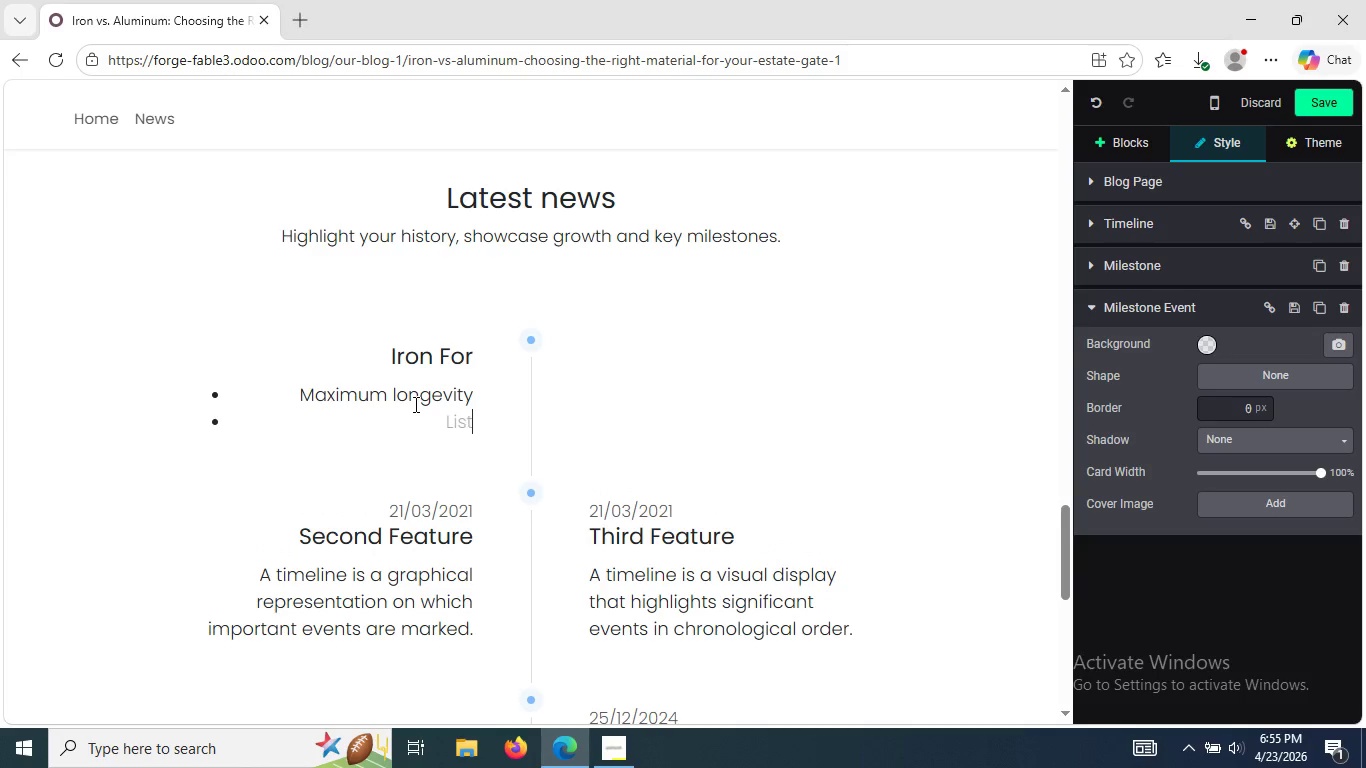 
type(Decorative embellishments)
 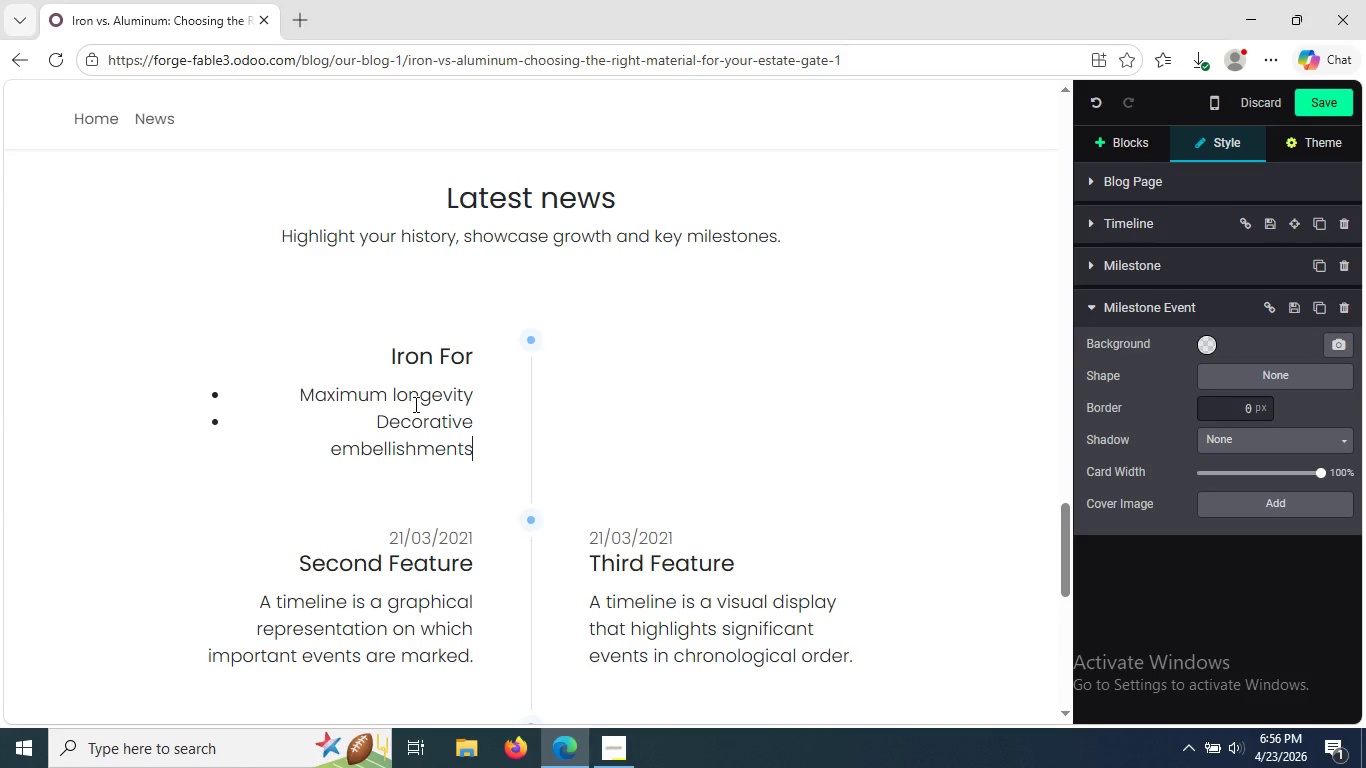 
key(Enter)
 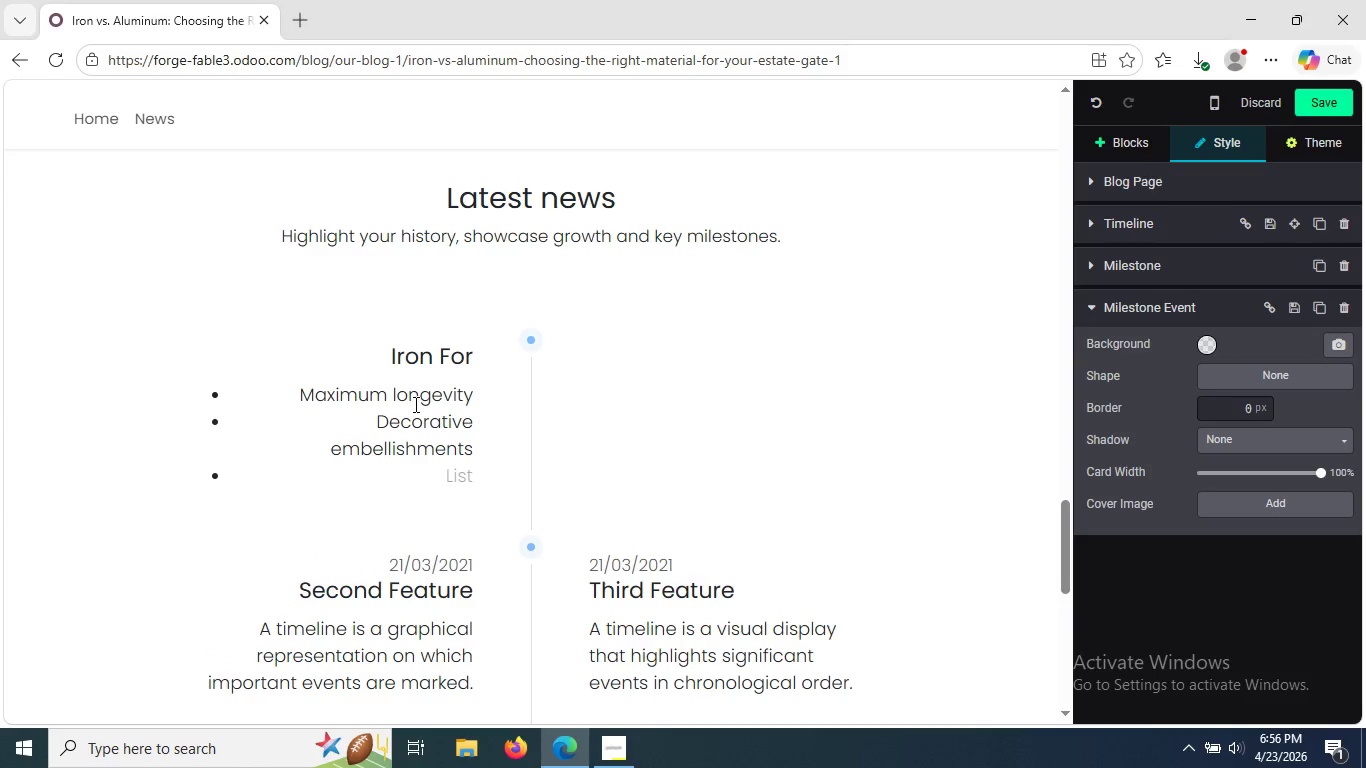 
type(A lux)
 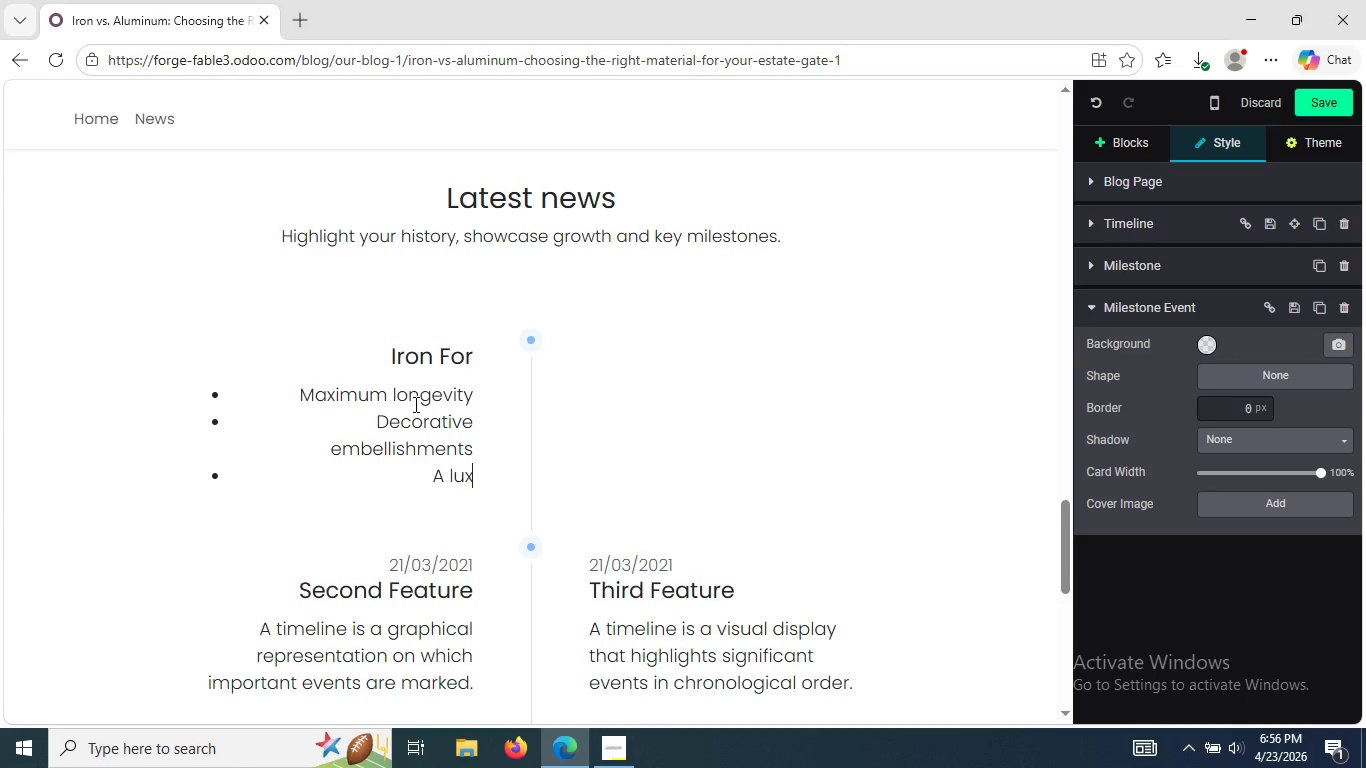 
type(urious Look)
 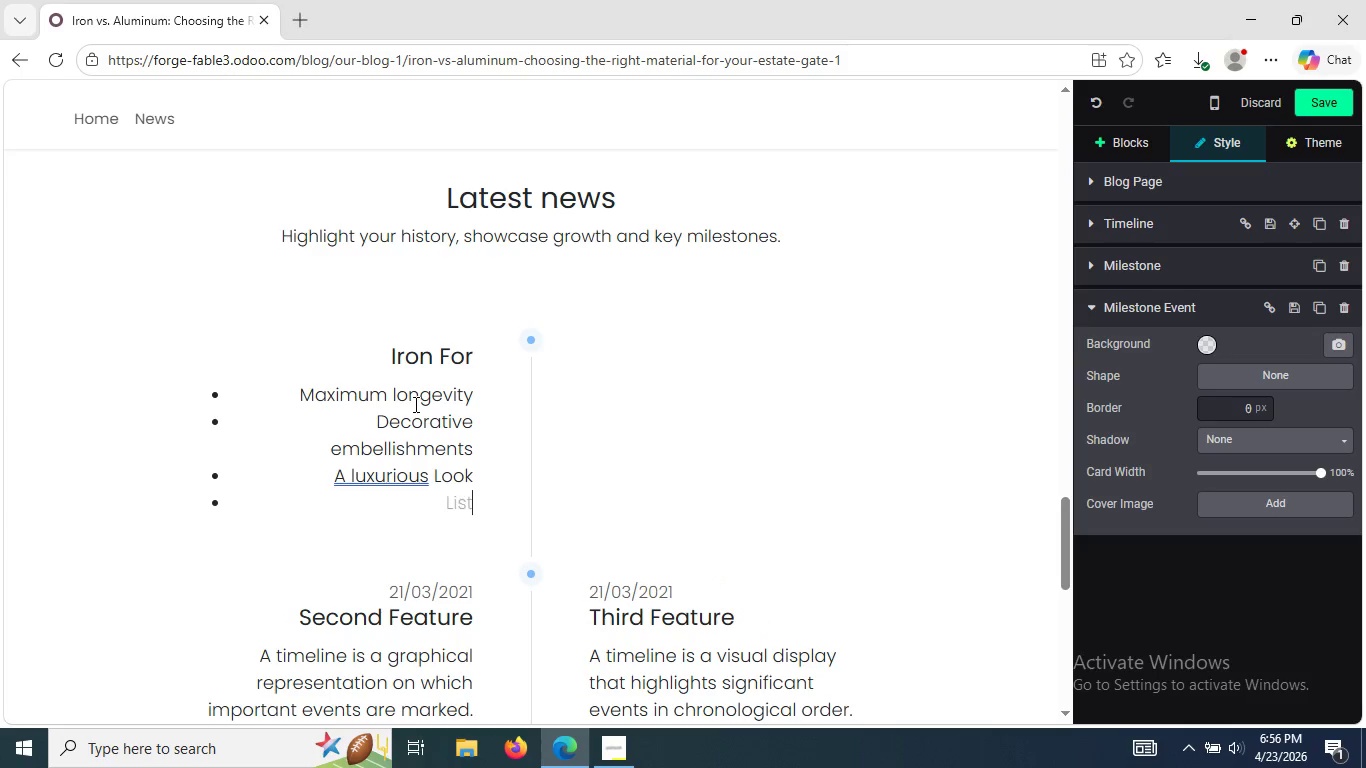 
 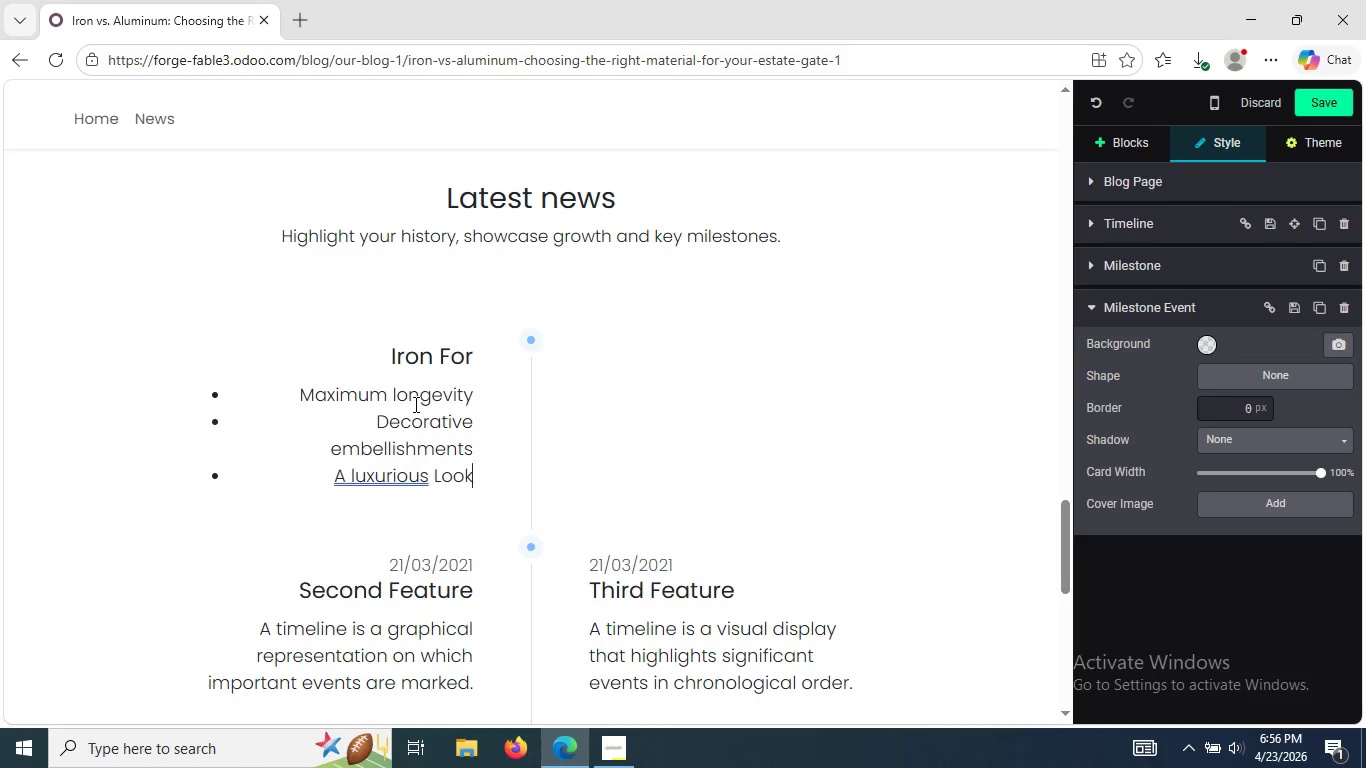 
key(Enter)
 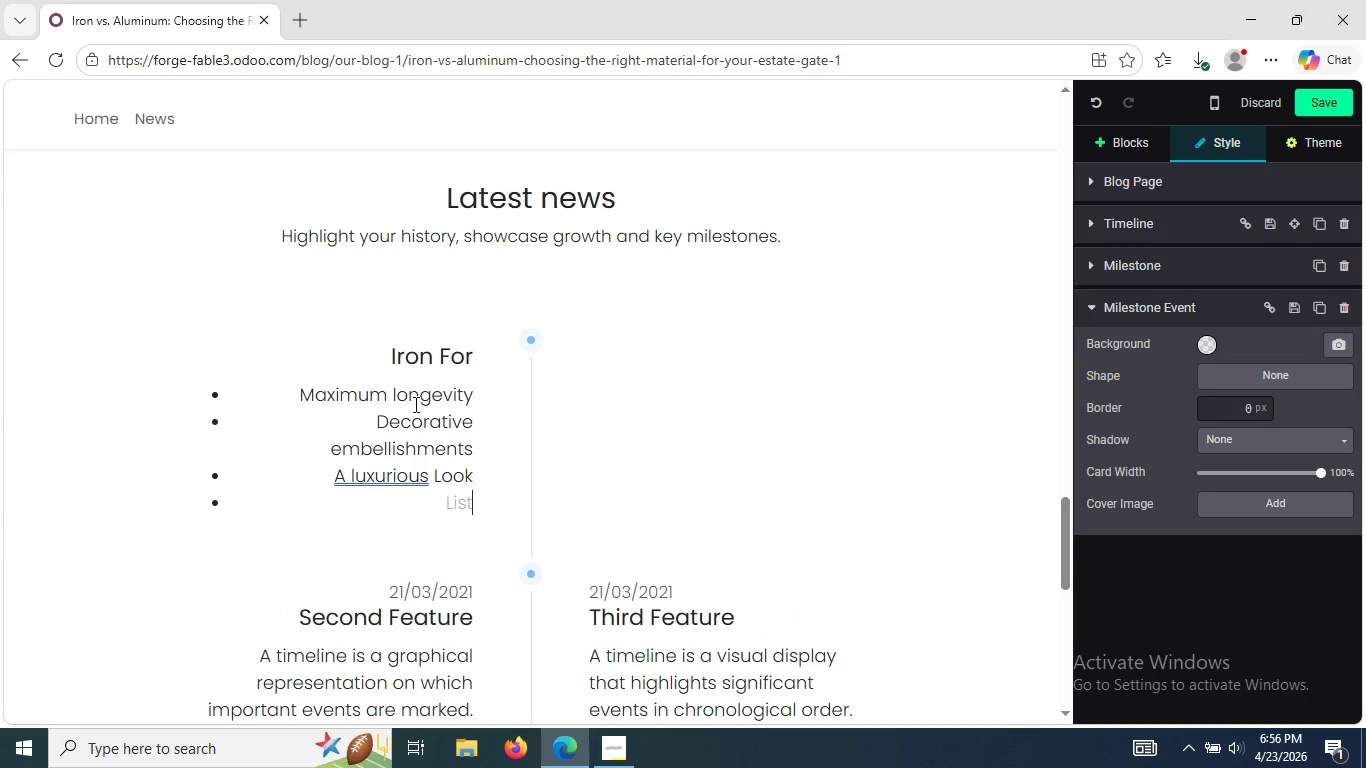 
type(Heavy )
 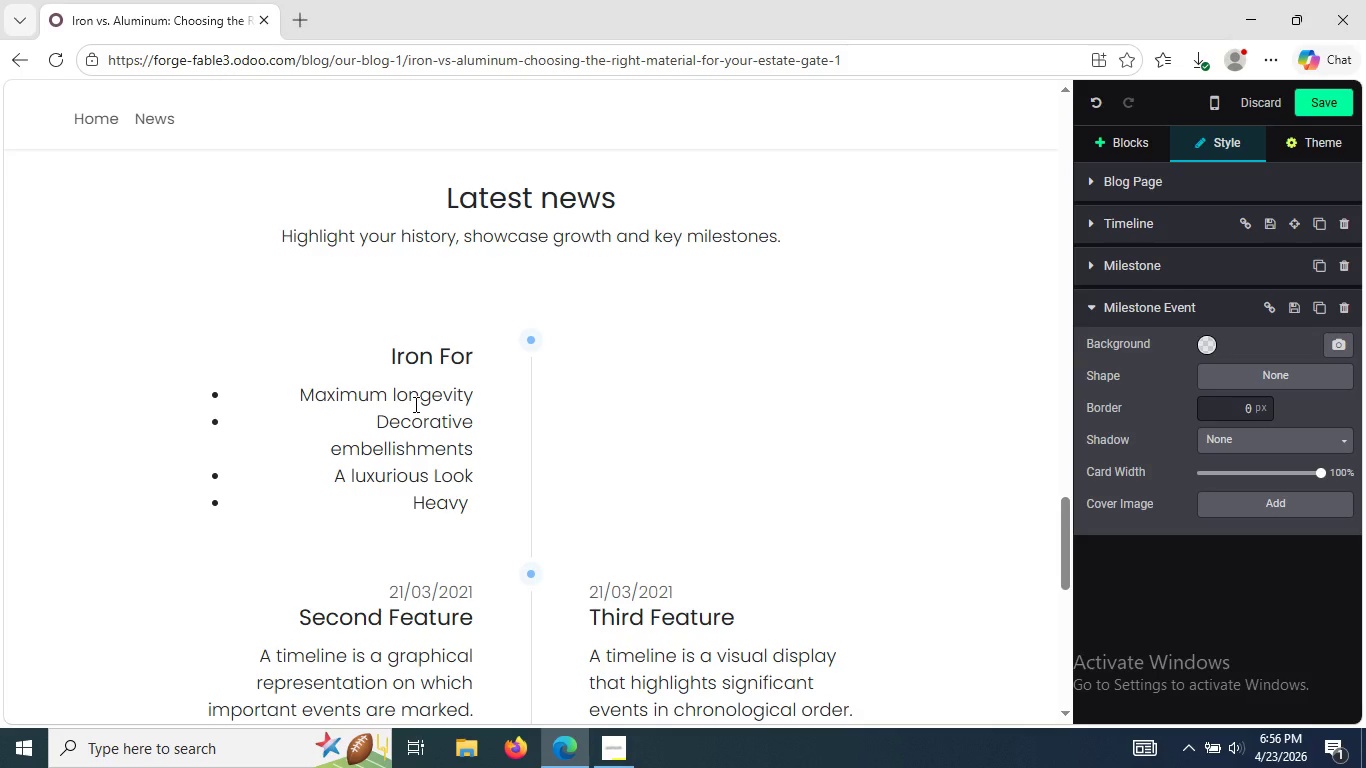 
wait(10.19)
 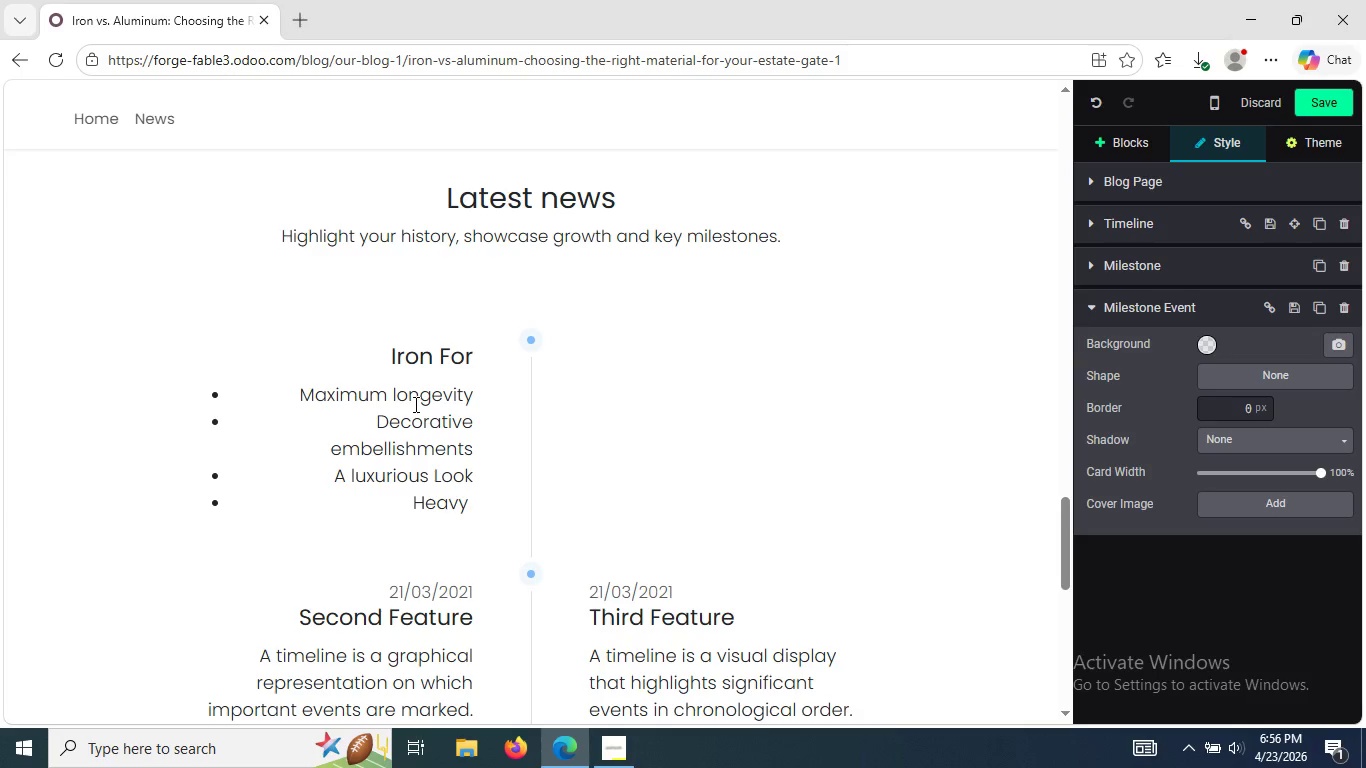 
type(W)
key(Backspace)
type(weigh)
 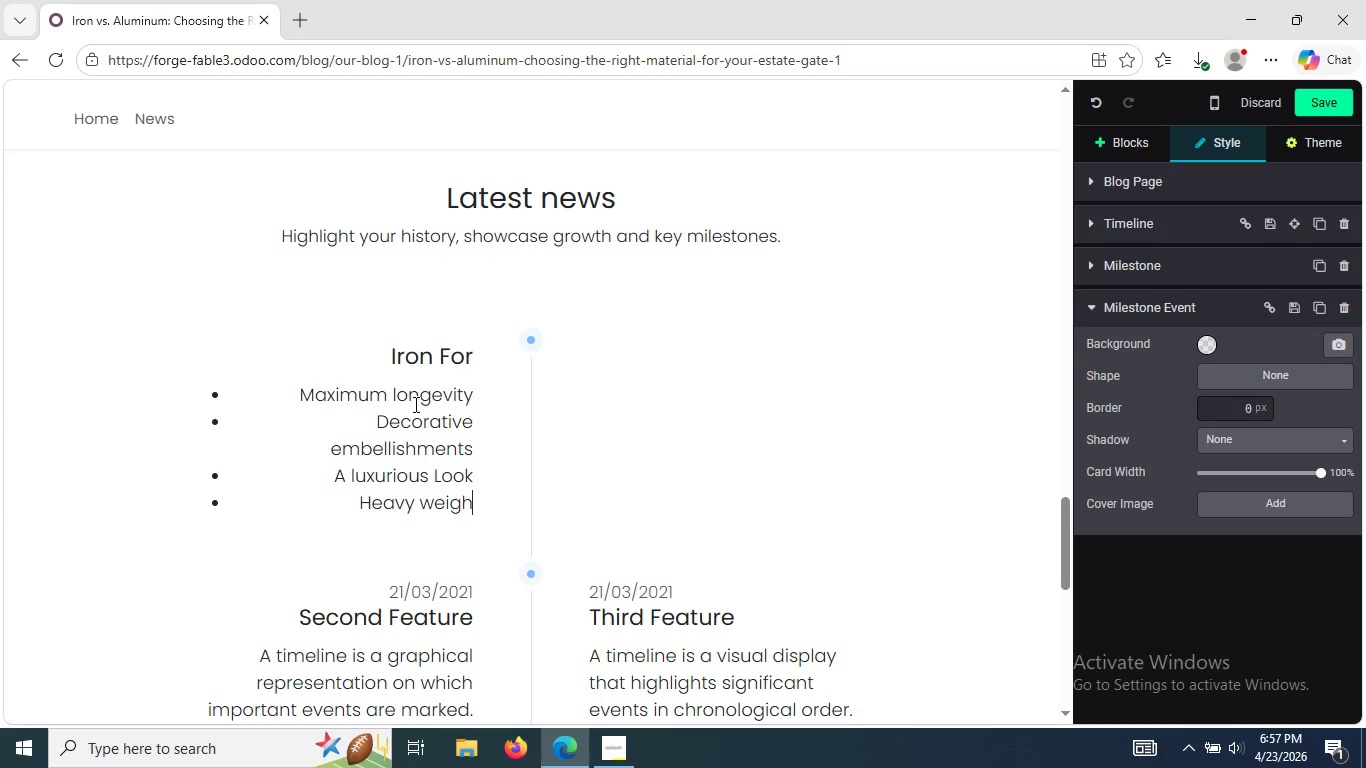 
wait(22.09)
 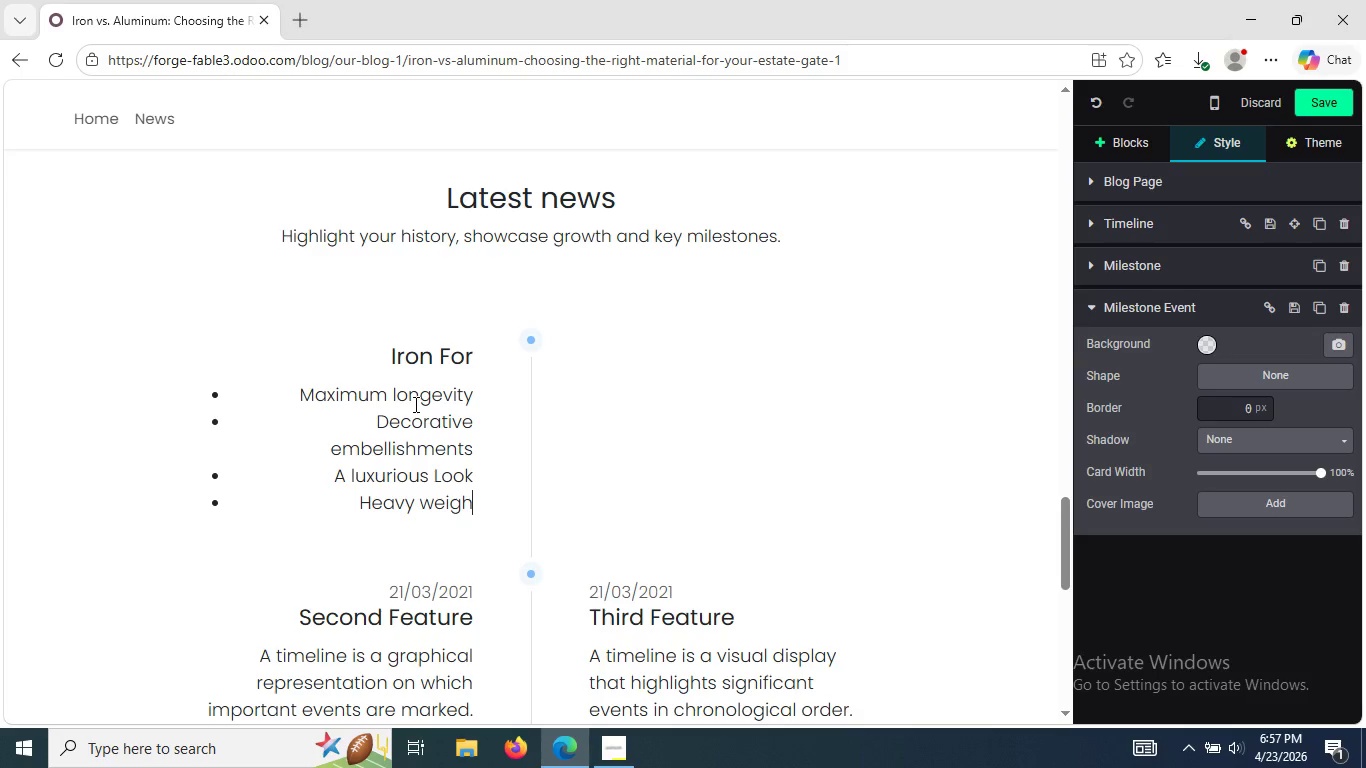 
left_click([475, 395])
 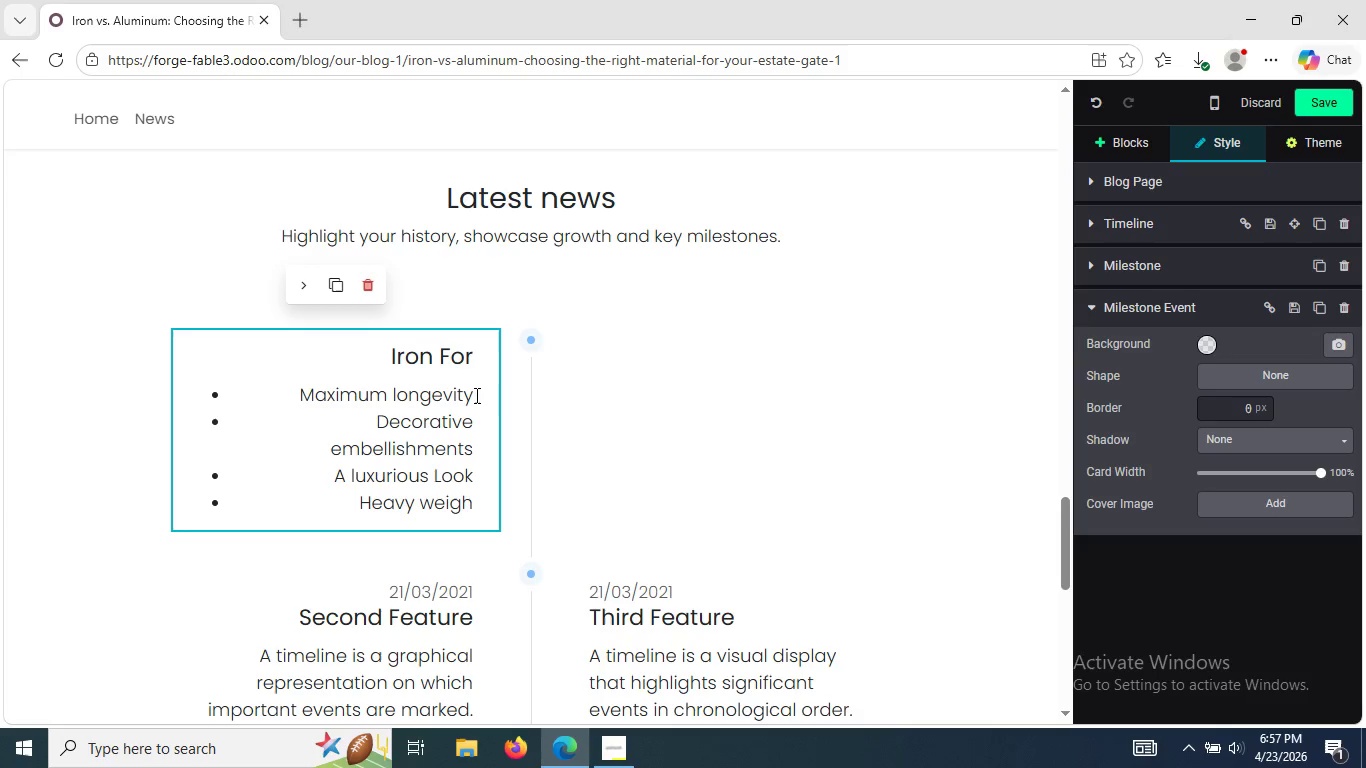 
key(Enter)
 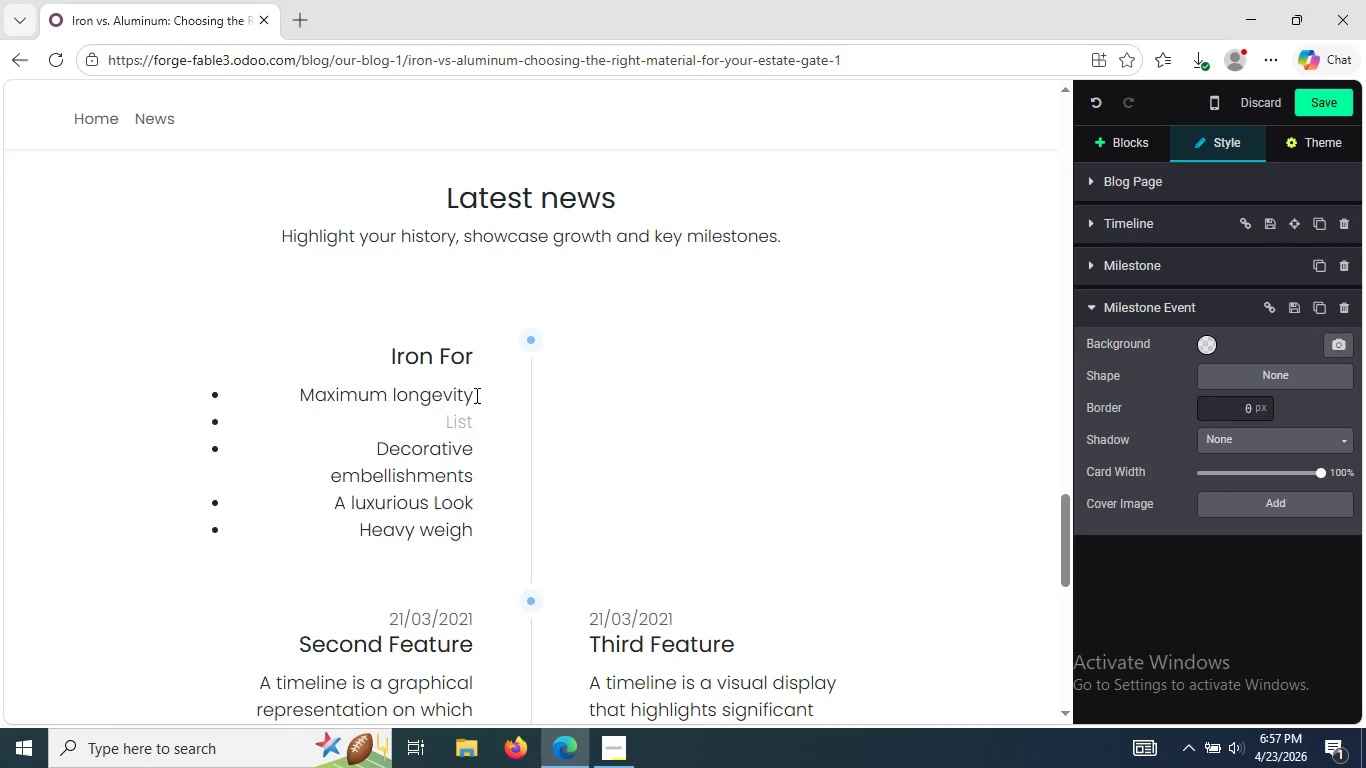 
key(Backspace)
 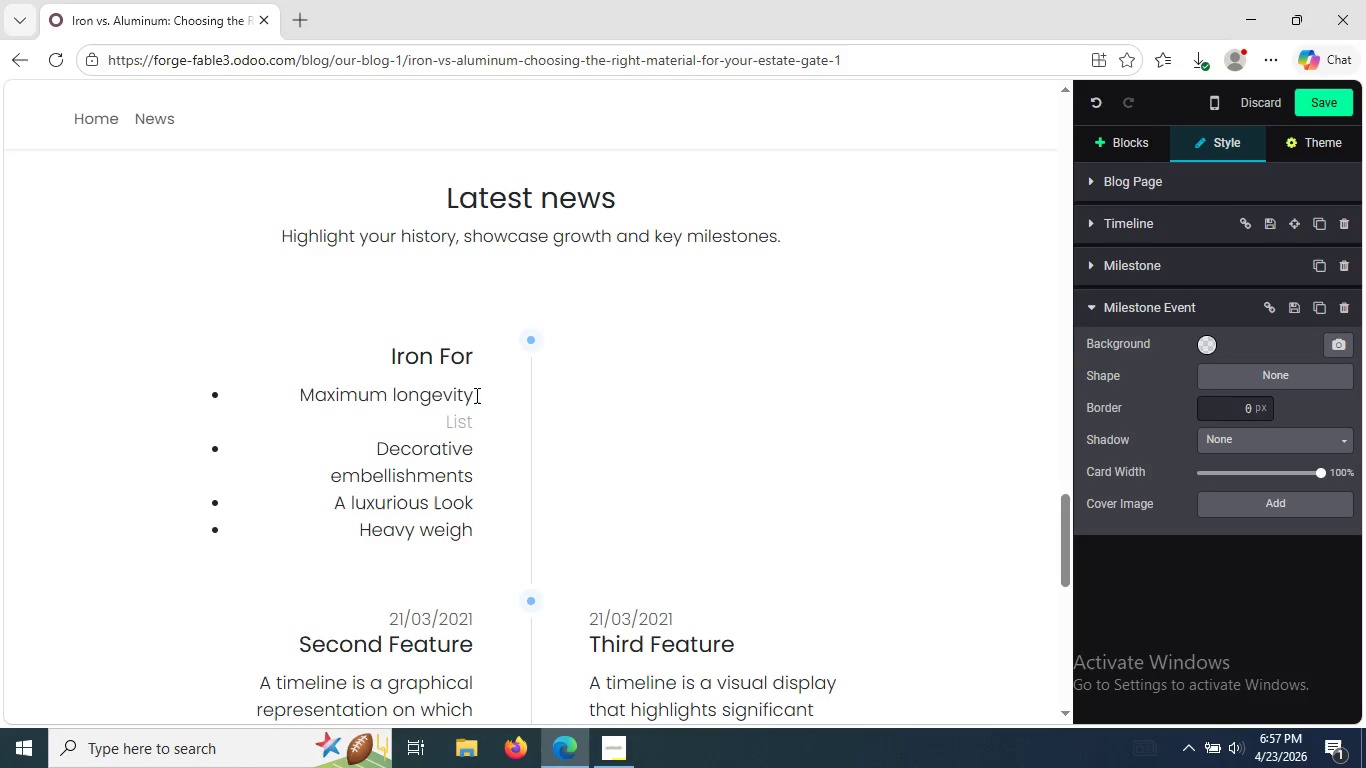 
key(ArrowDown)
 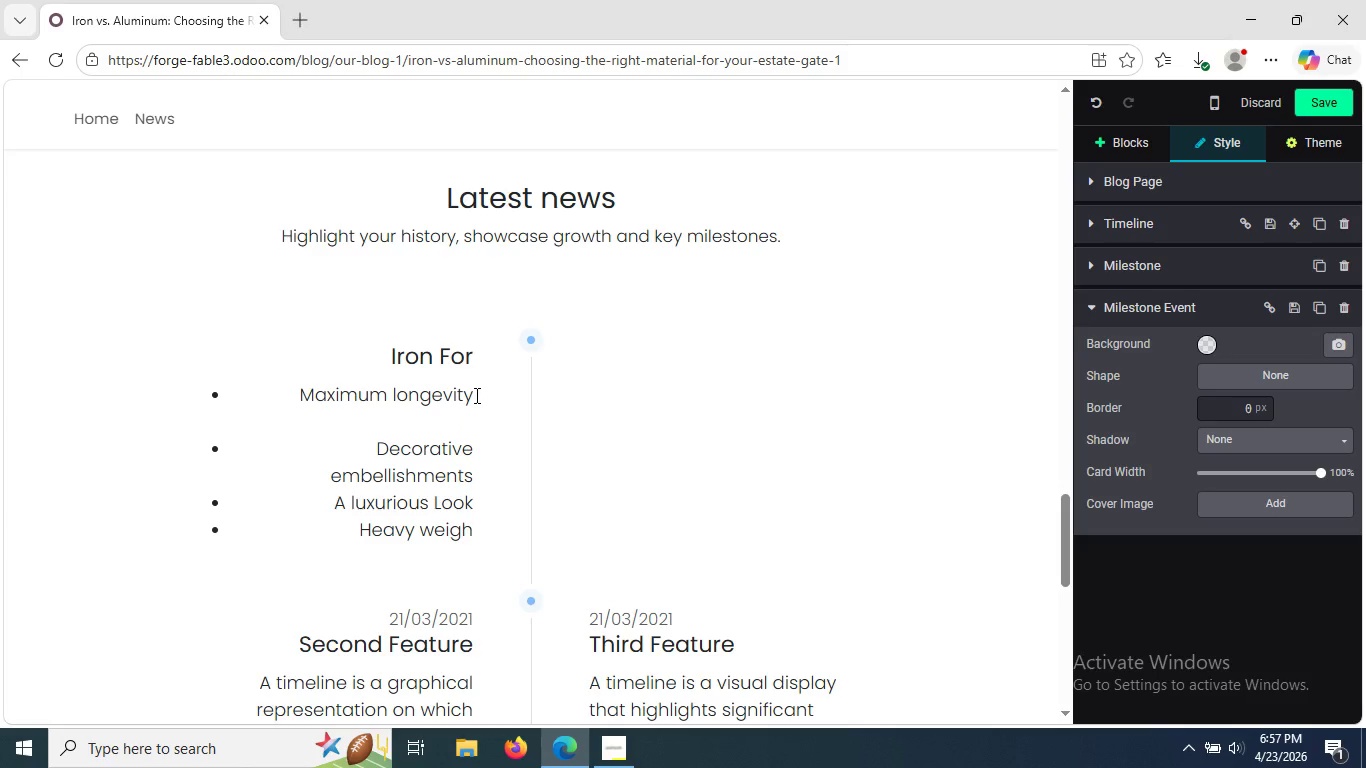 
key(ArrowDown)
 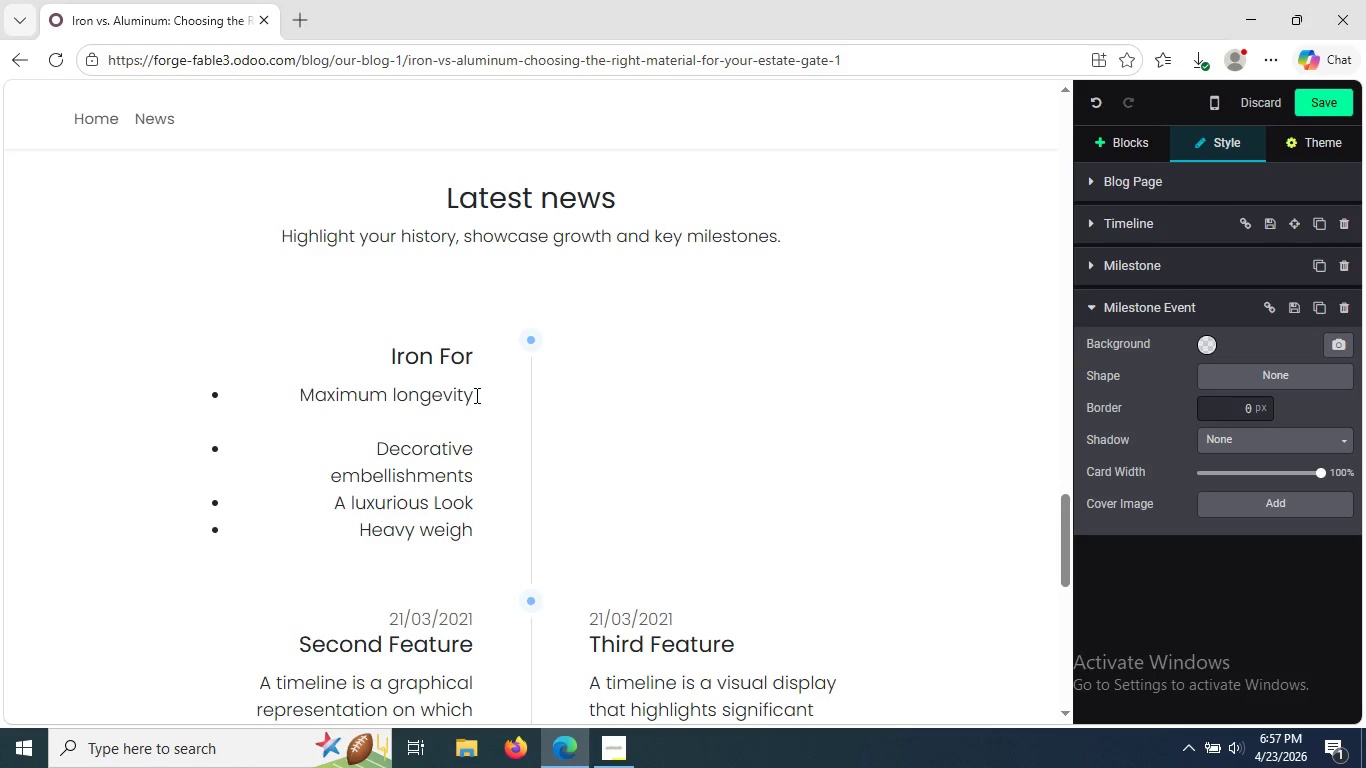 
key(Enter)
 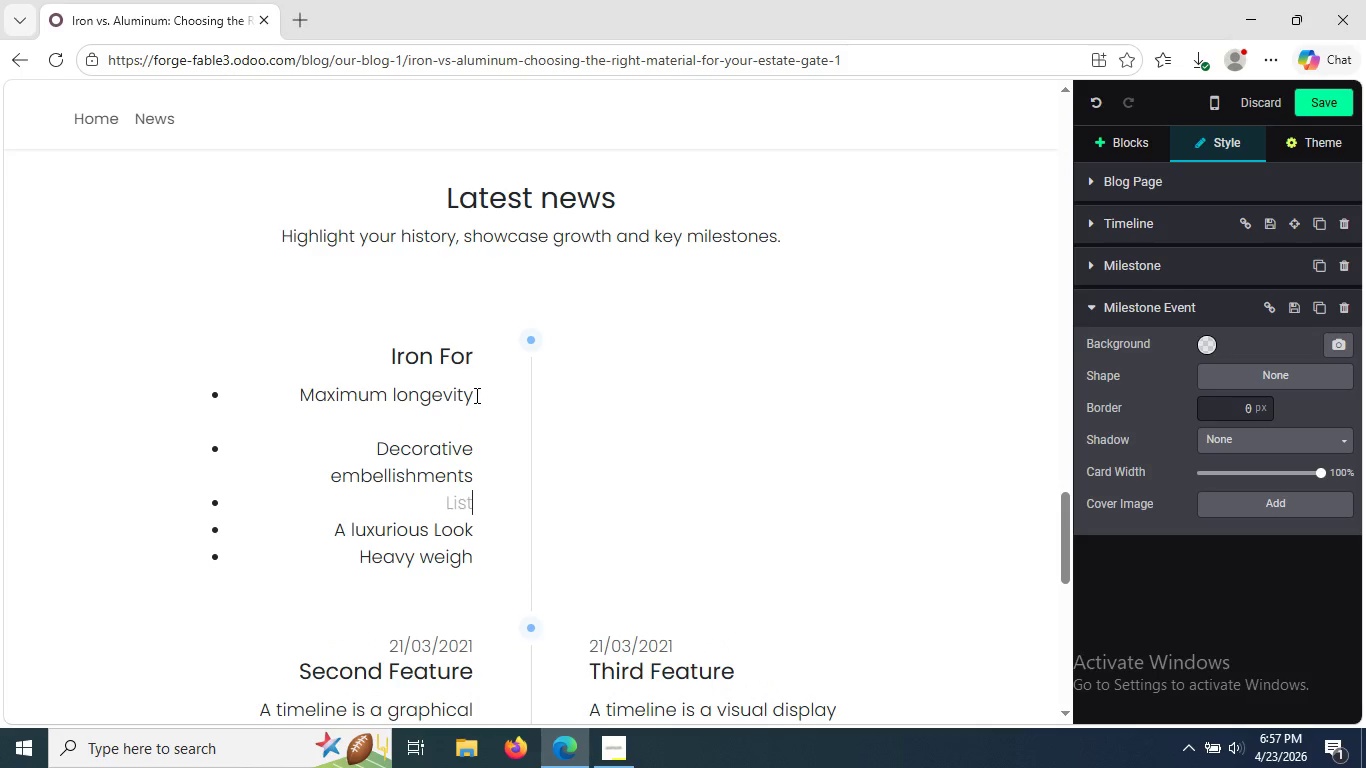 
key(ArrowLeft)
 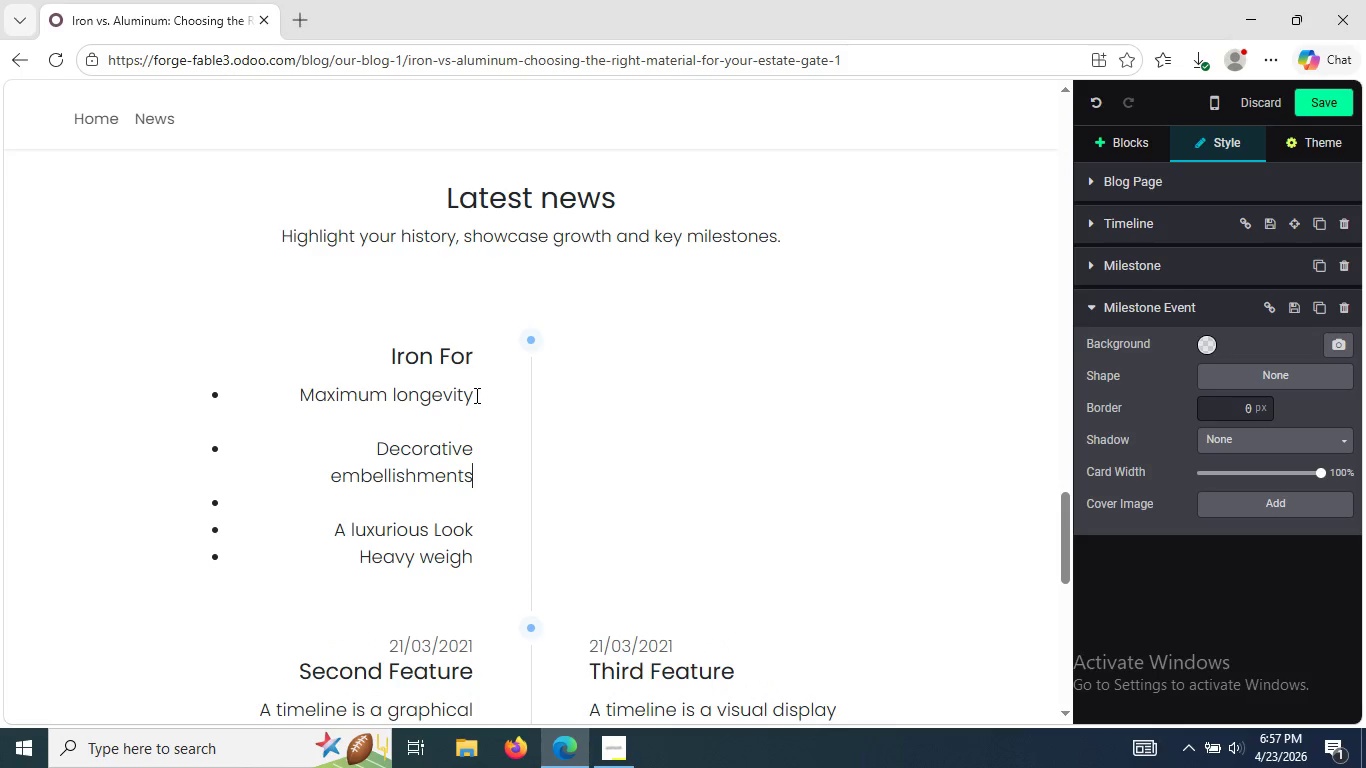 
key(ArrowDown)
 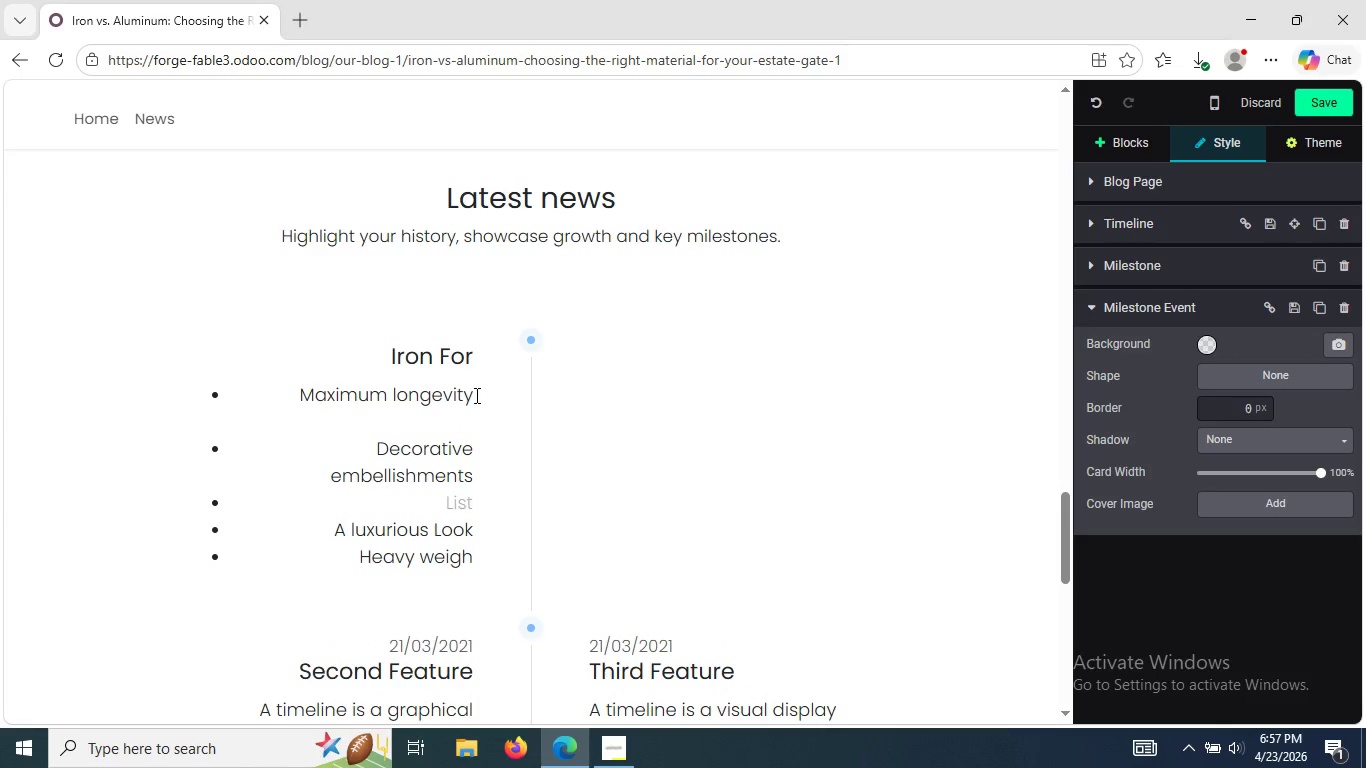 
key(ArrowUp)
 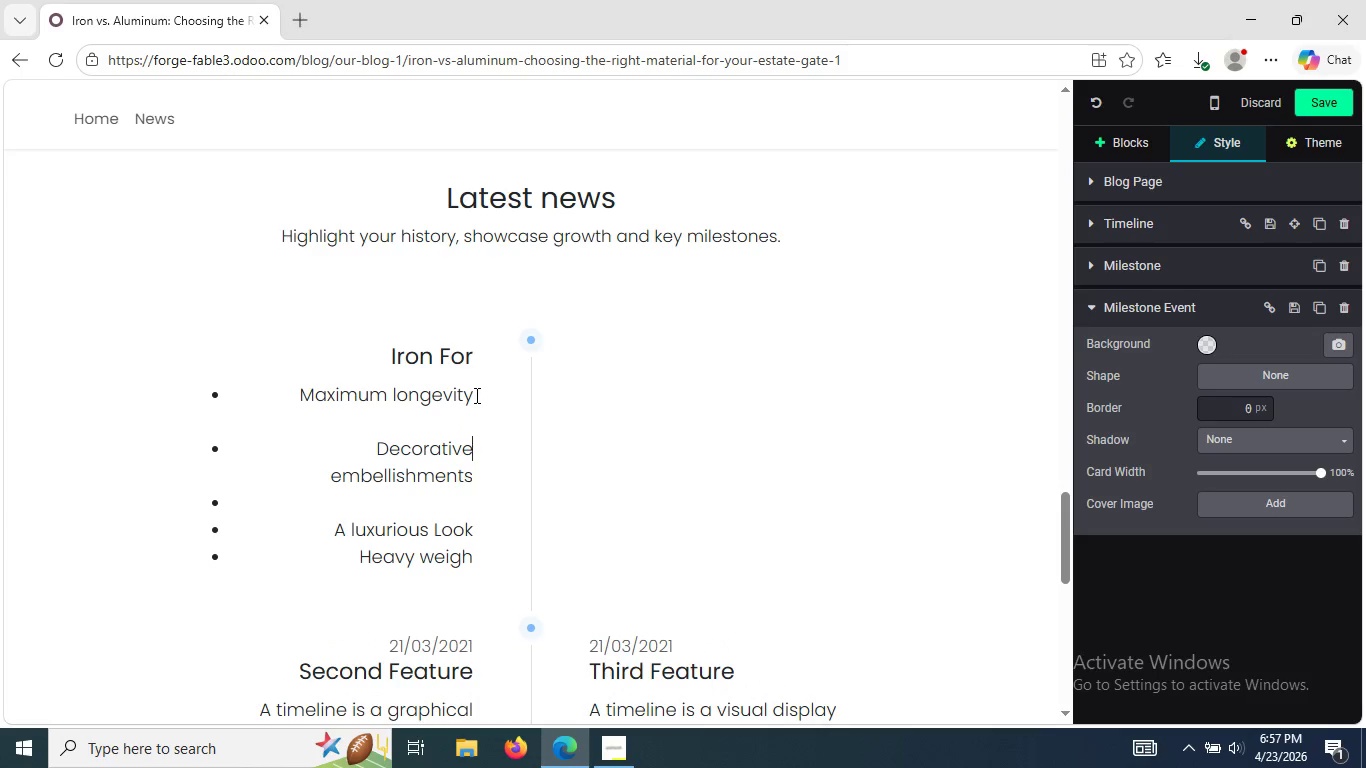 
key(ArrowUp)
 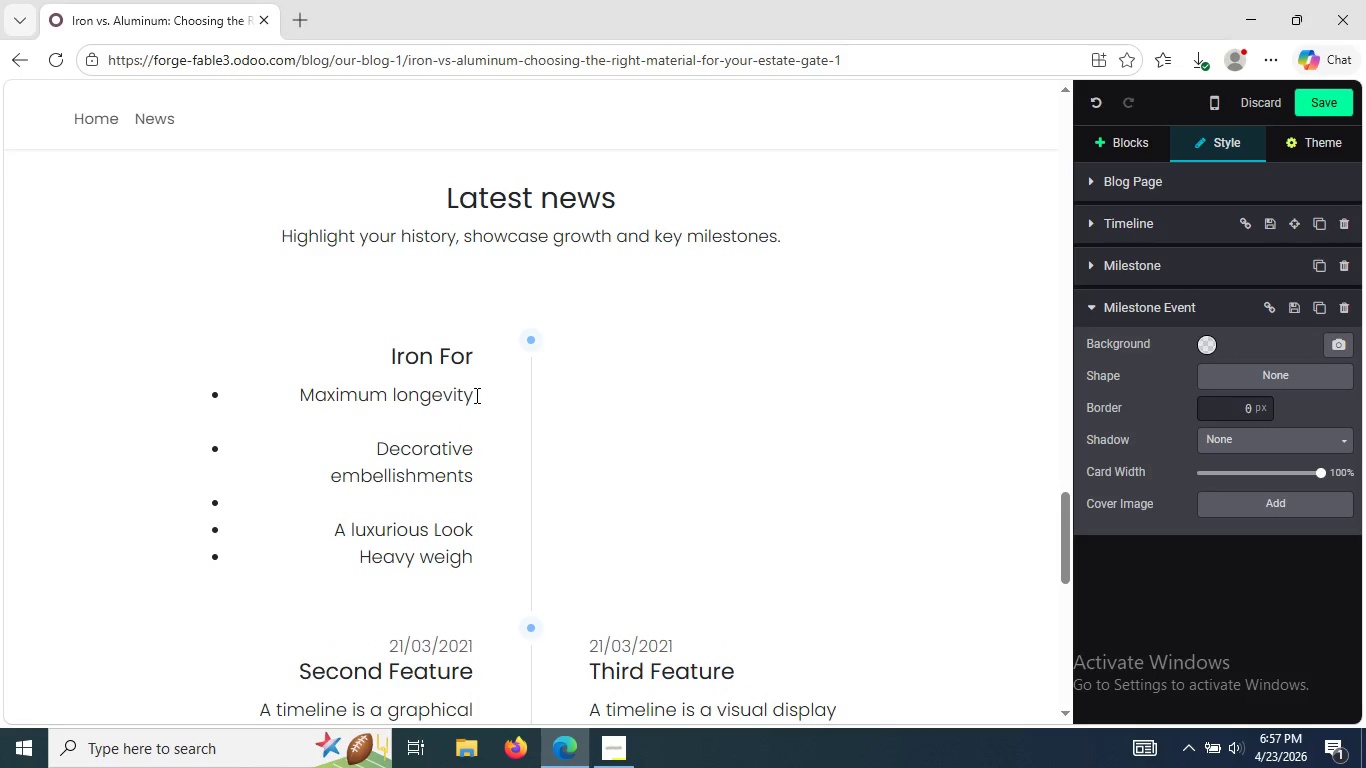 
key(ArrowDown)
 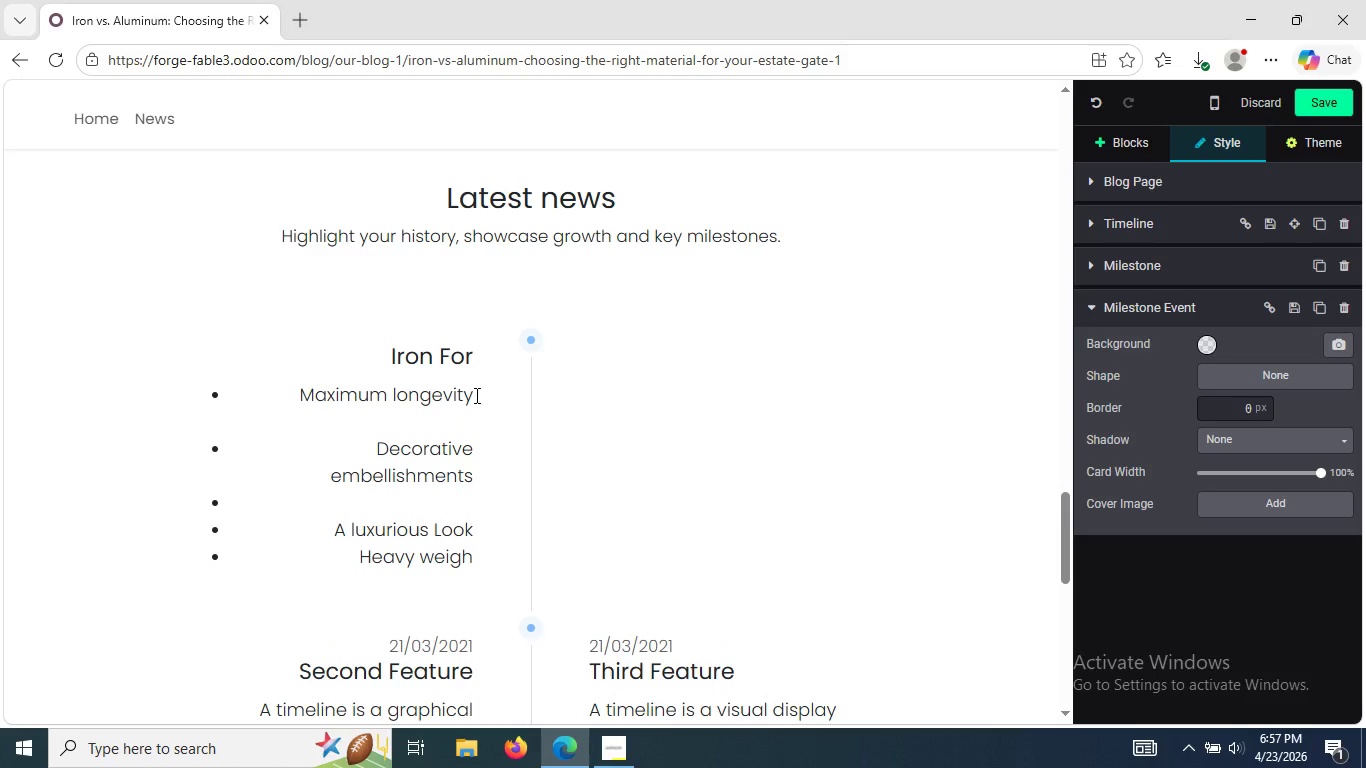 
key(Space)
 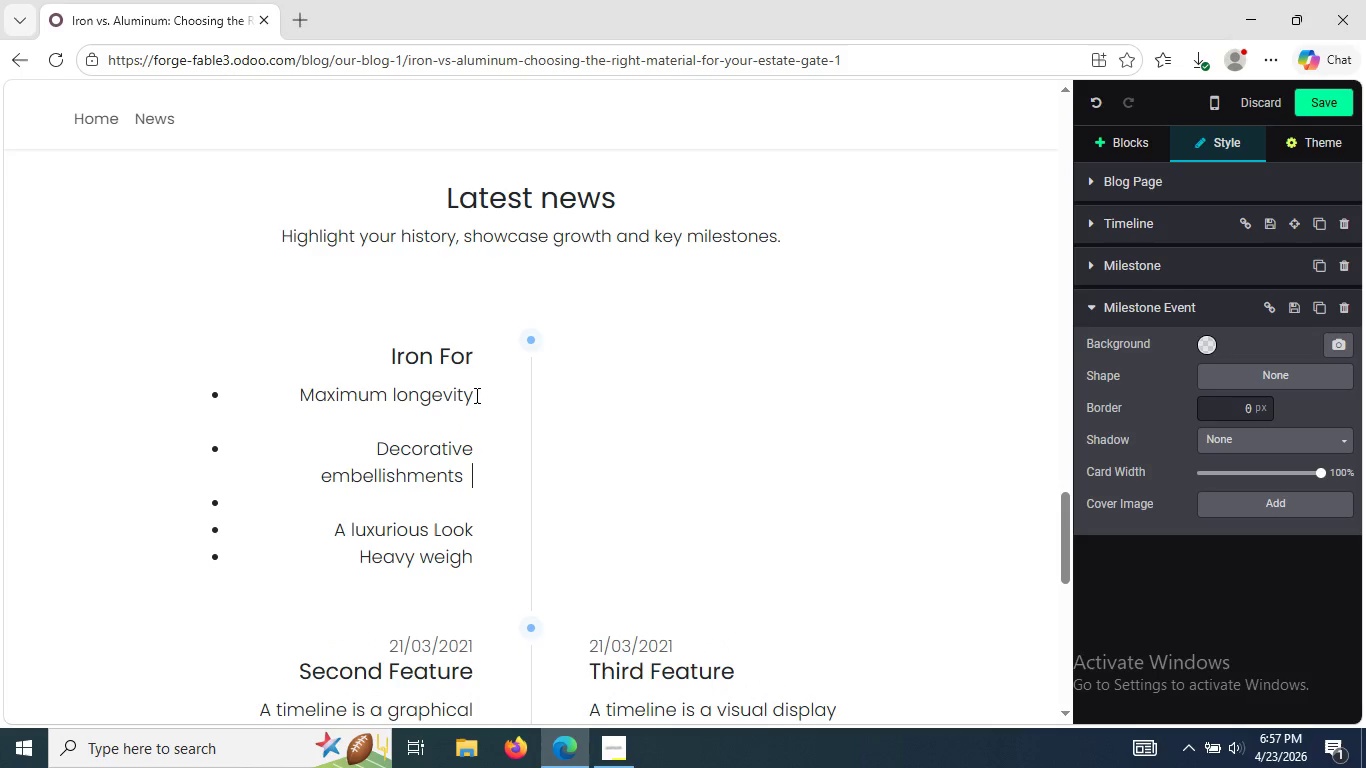 
key(Space)
 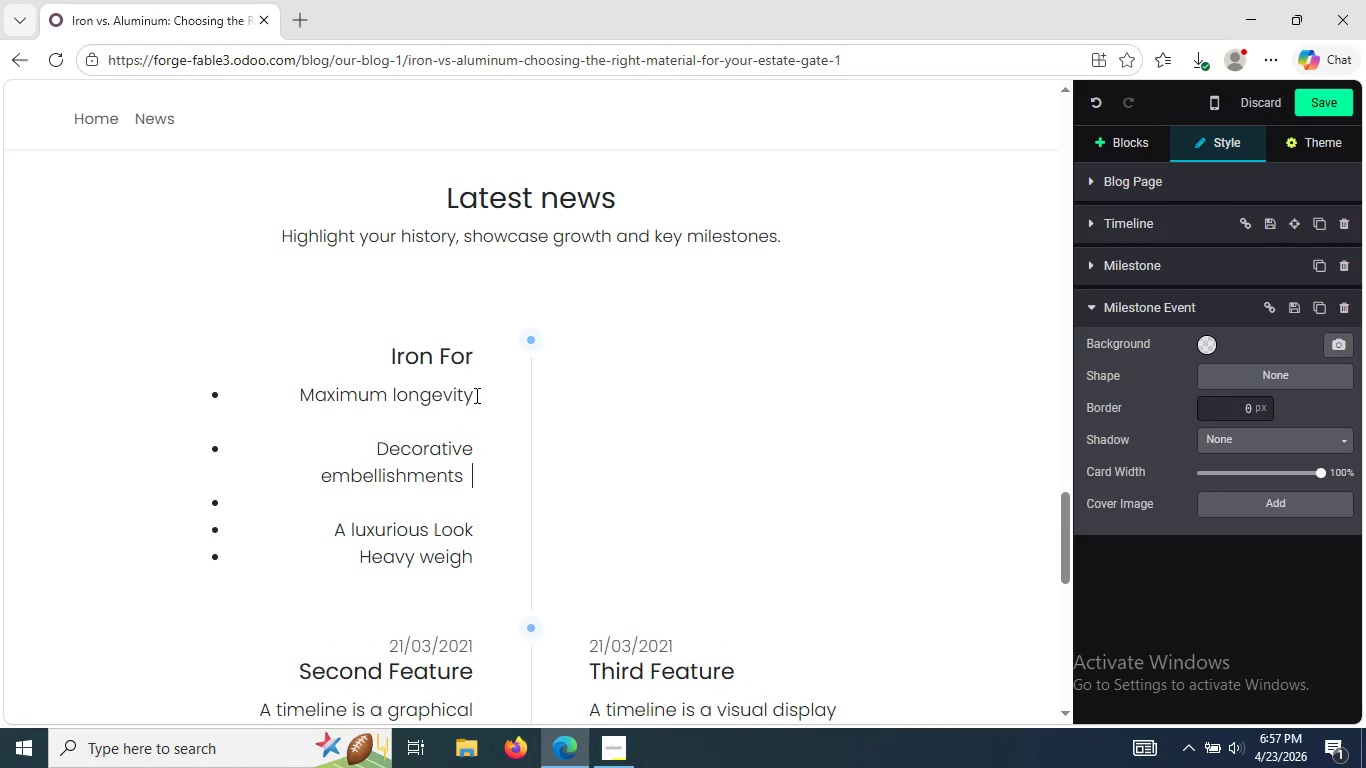 
key(Space)
 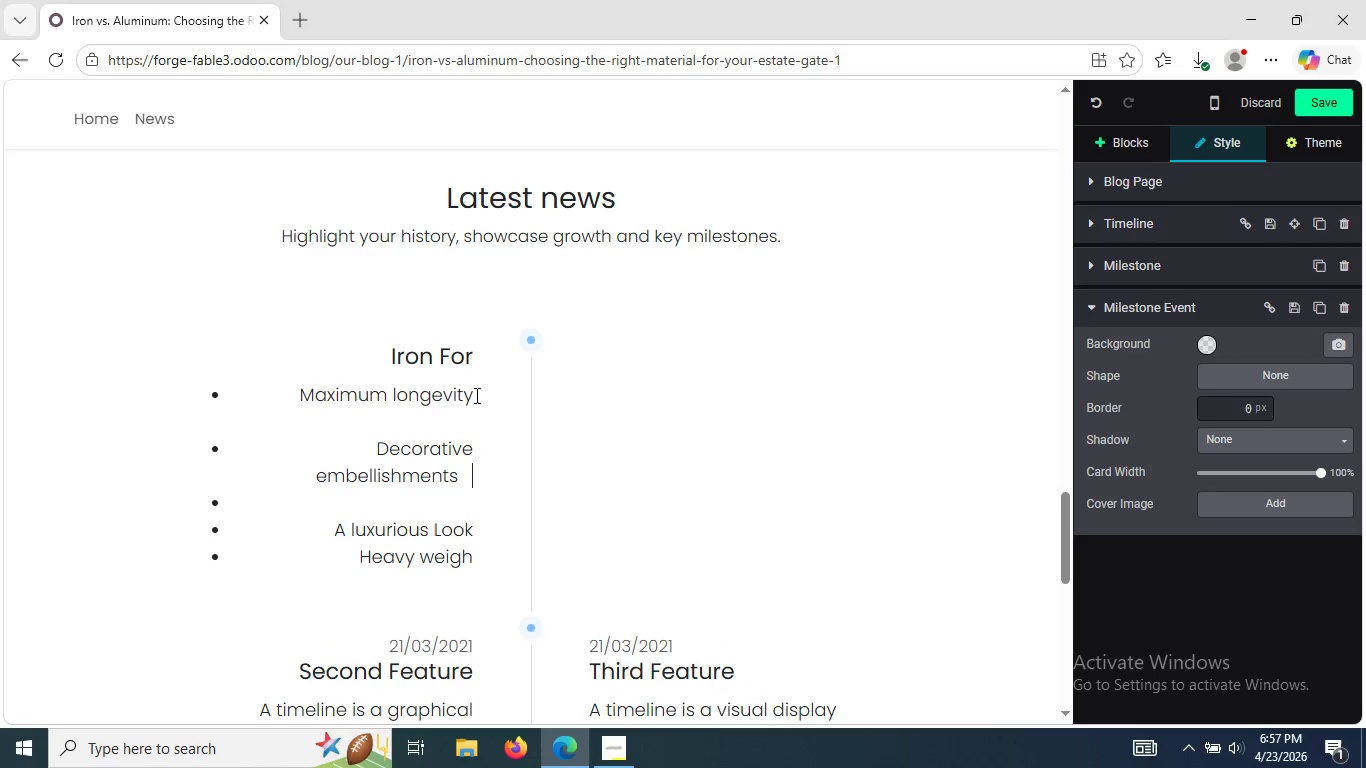 
key(Space)
 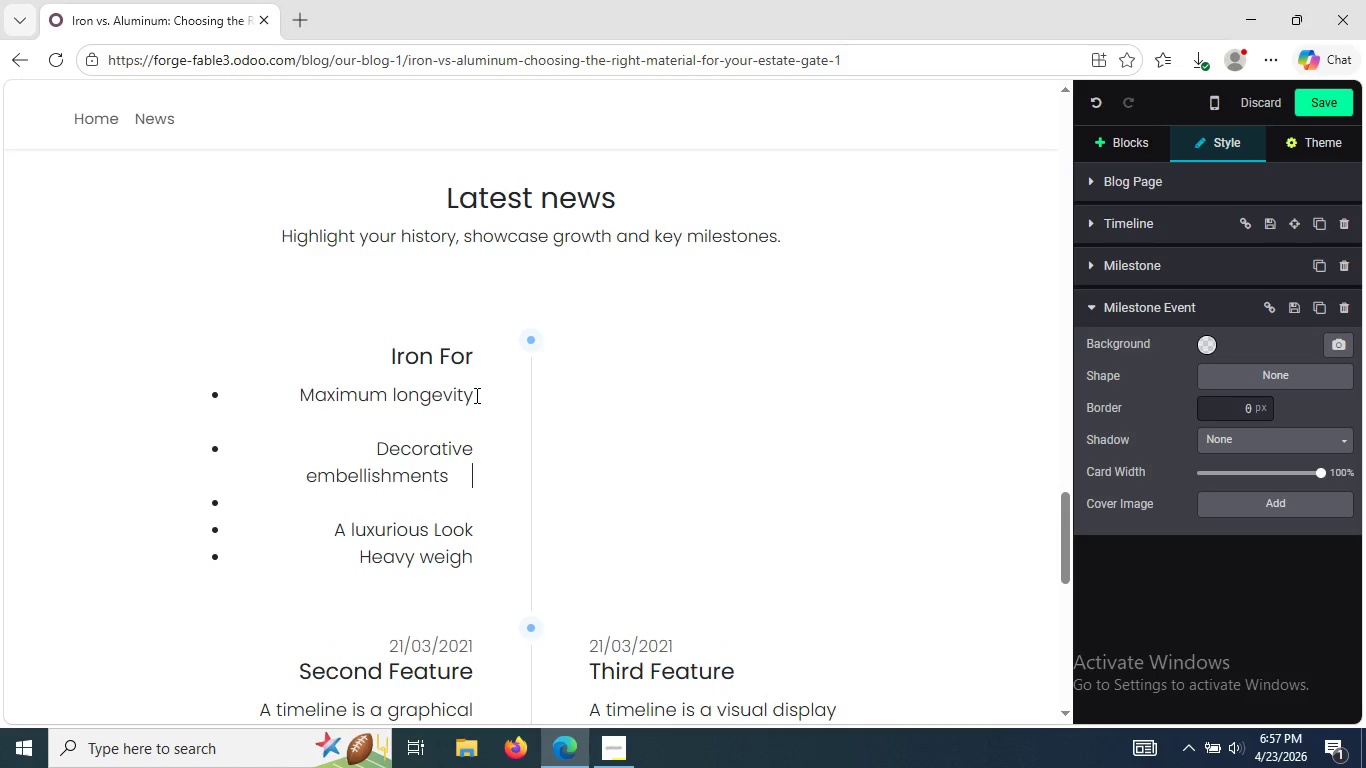 
key(Space)
 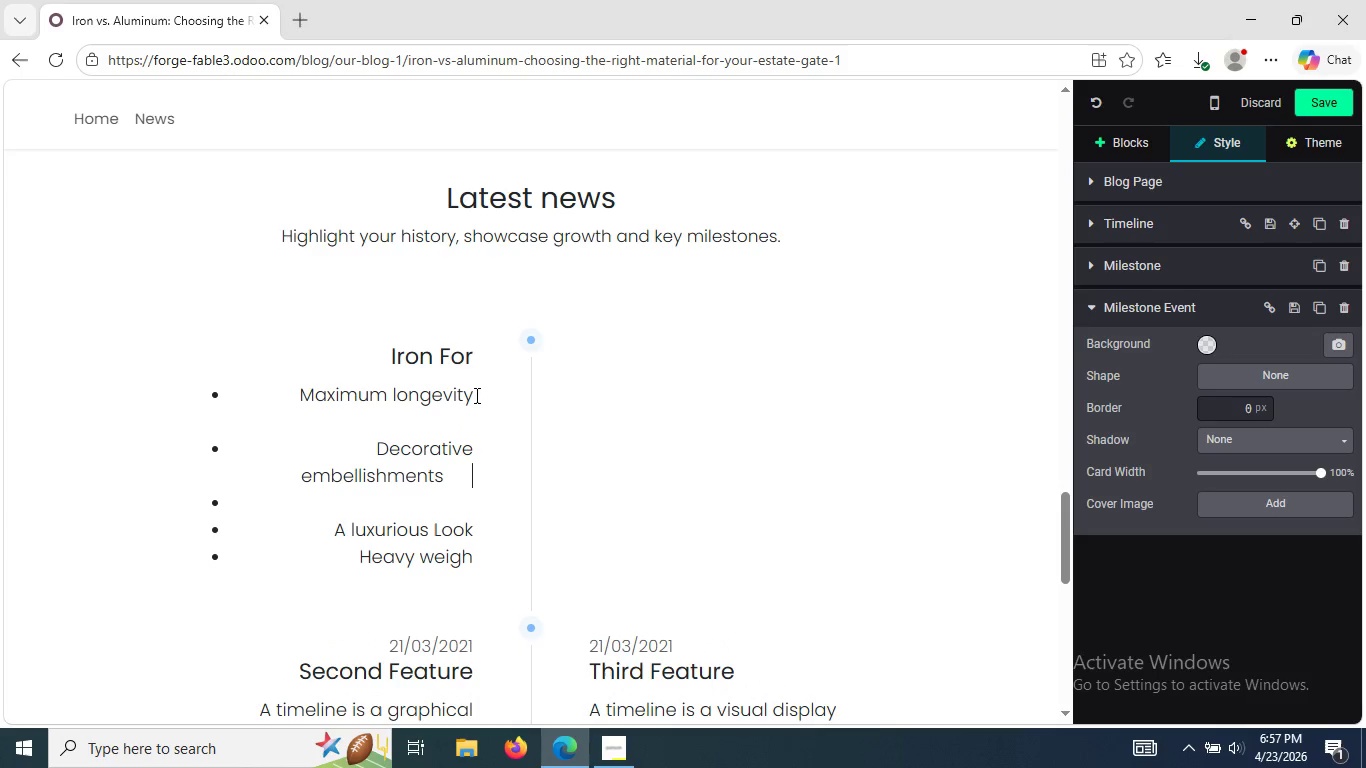 
key(Space)
 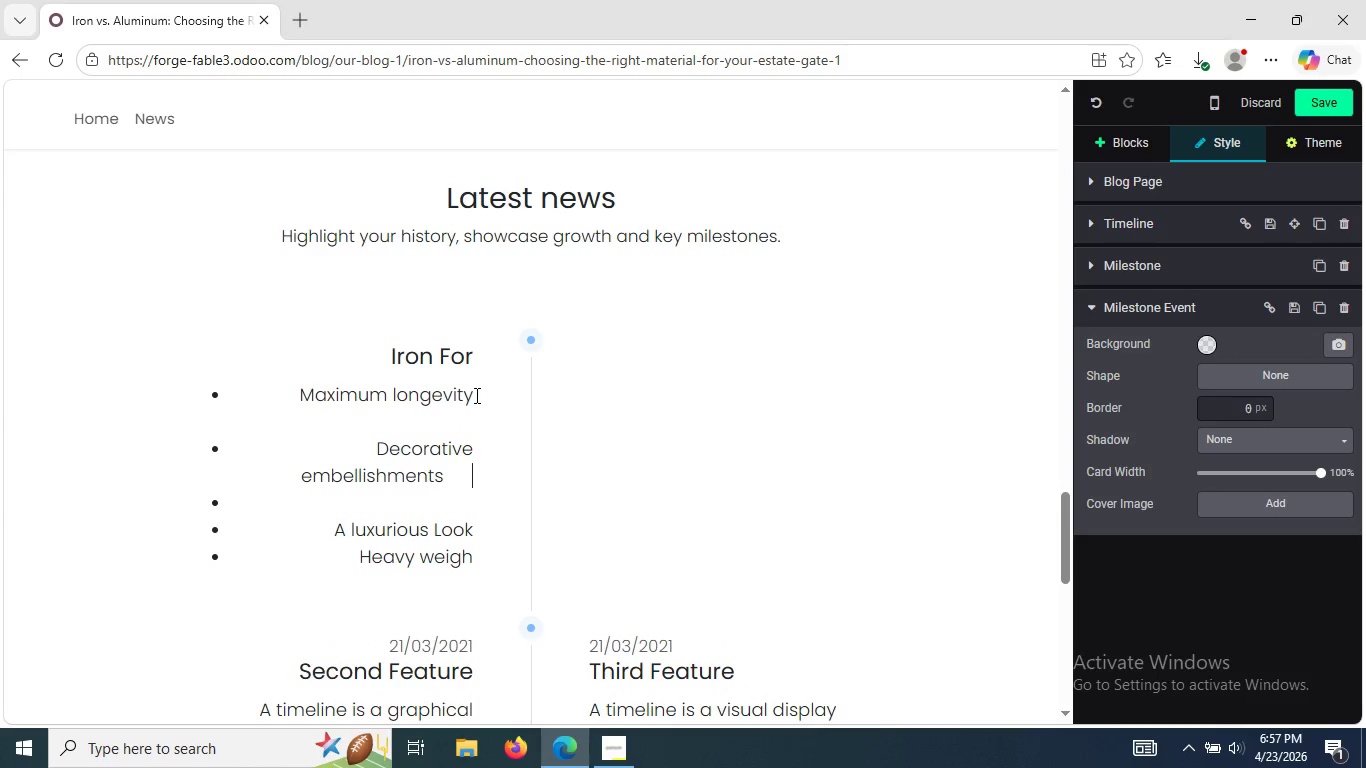 
key(Space)
 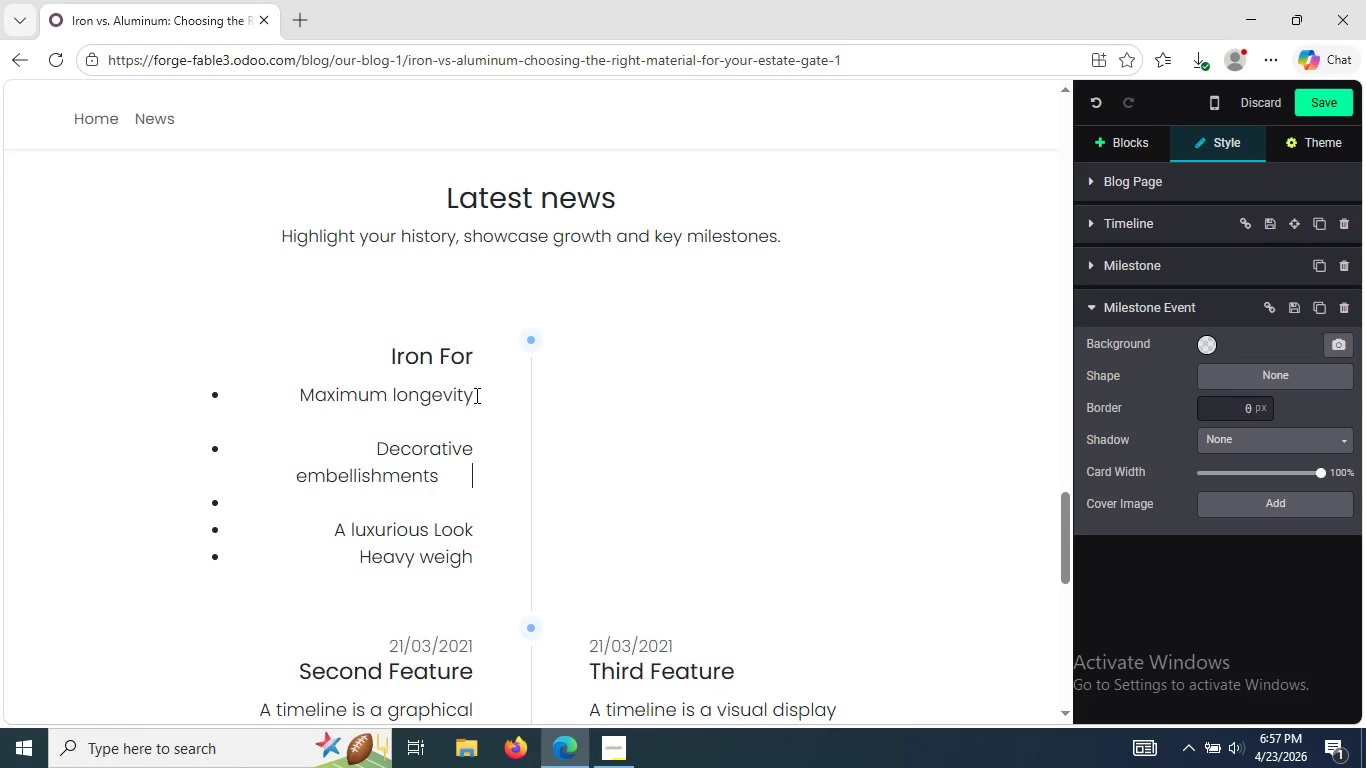 
key(Space)
 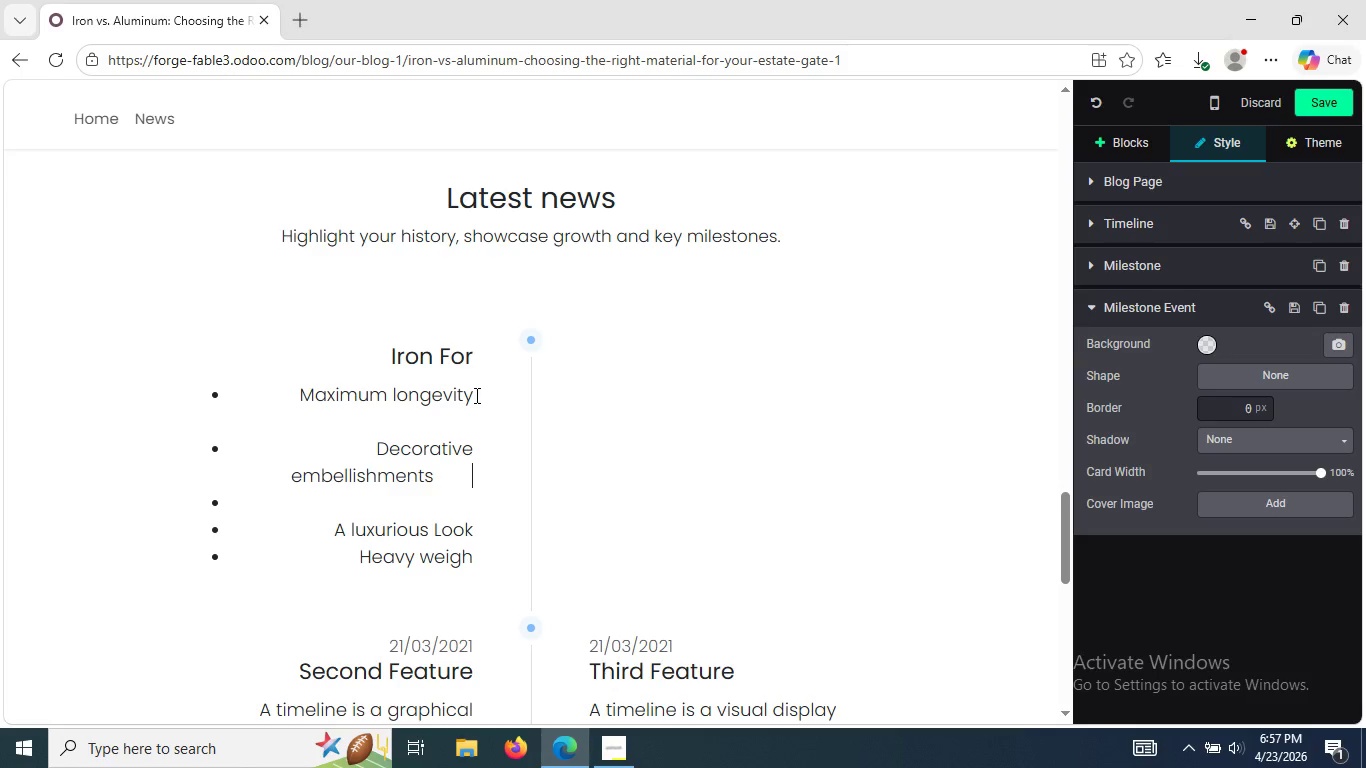 
key(Space)
 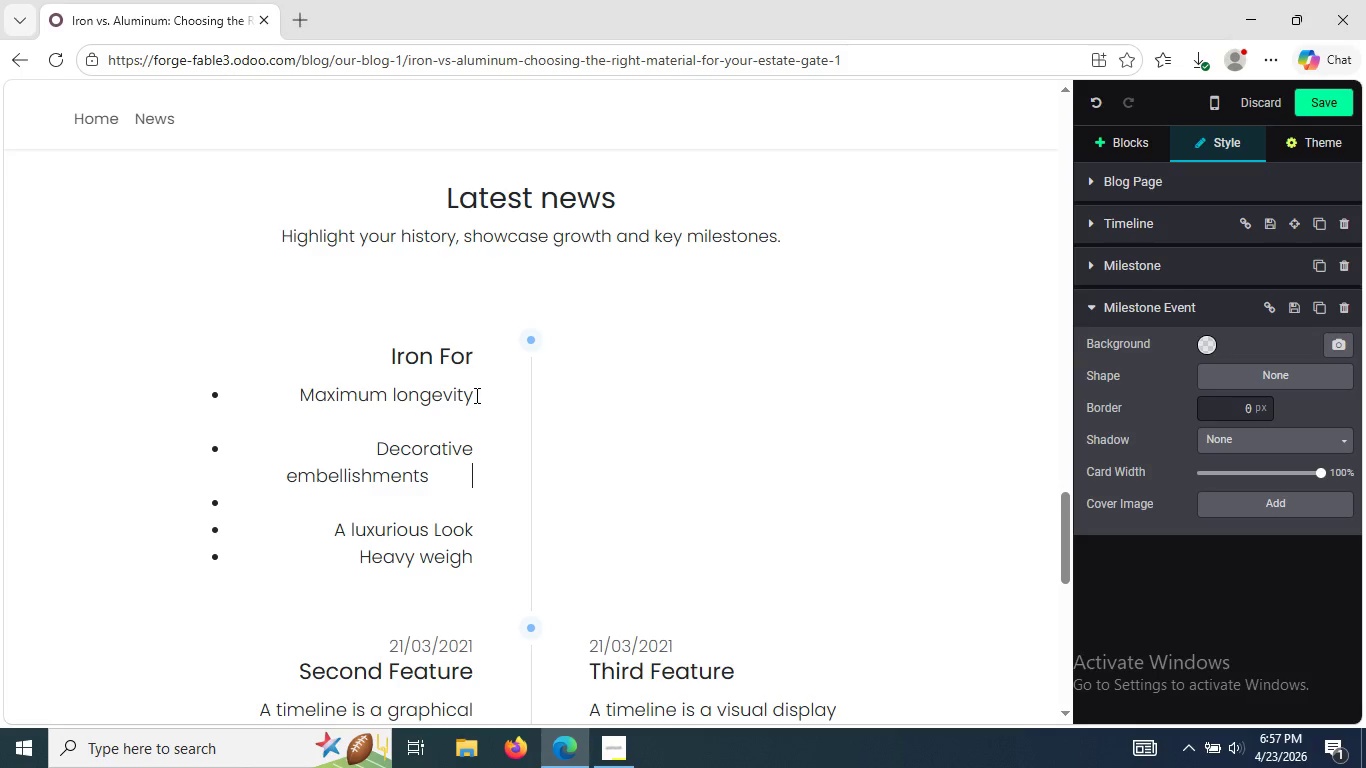 
key(Space)
 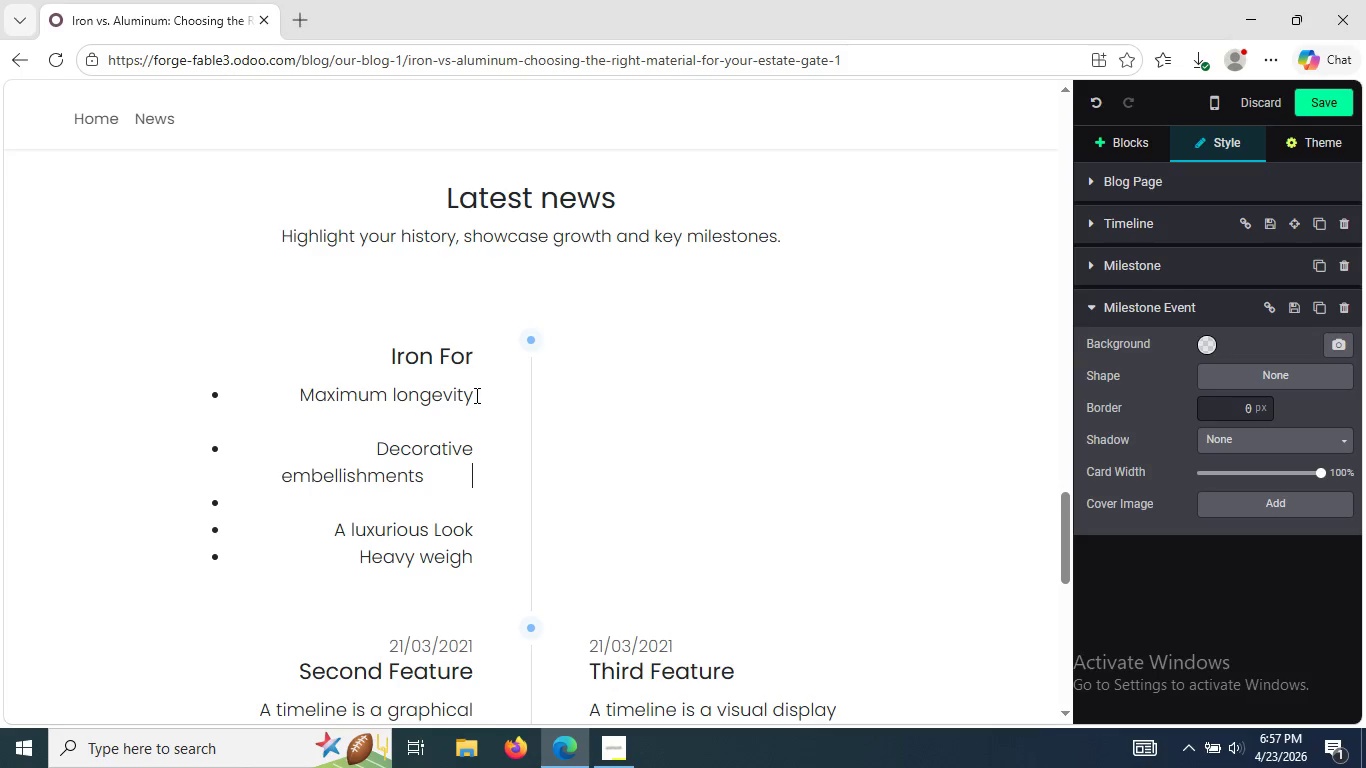 
key(Space)
 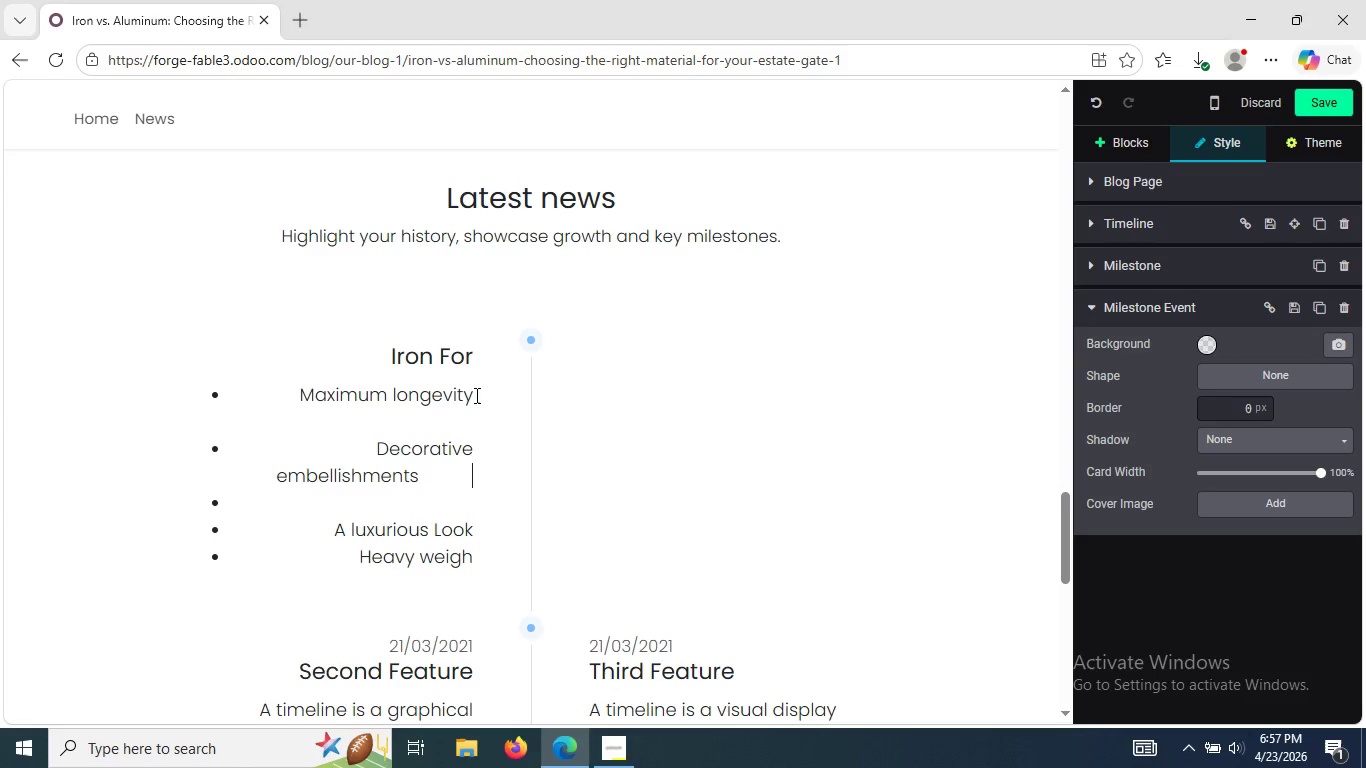 
key(Space)
 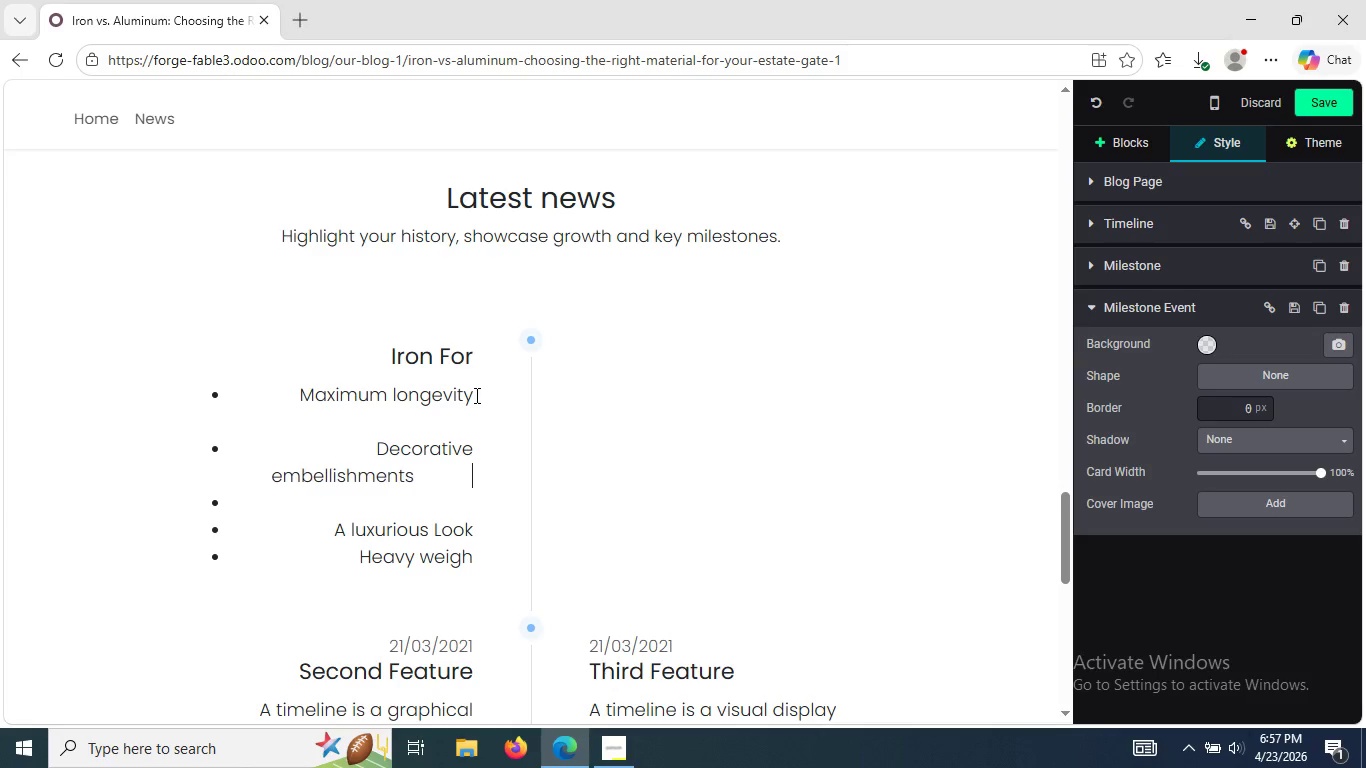 
key(Space)
 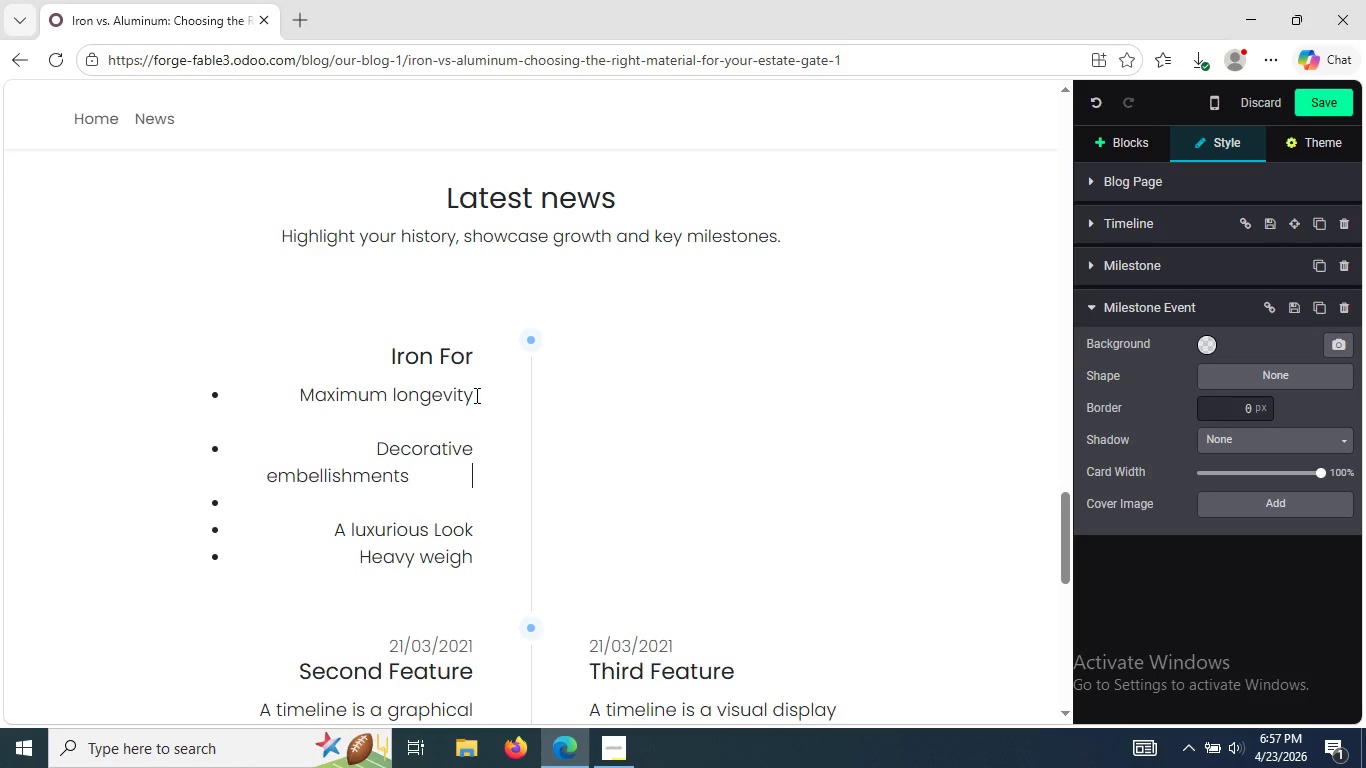 
key(Space)
 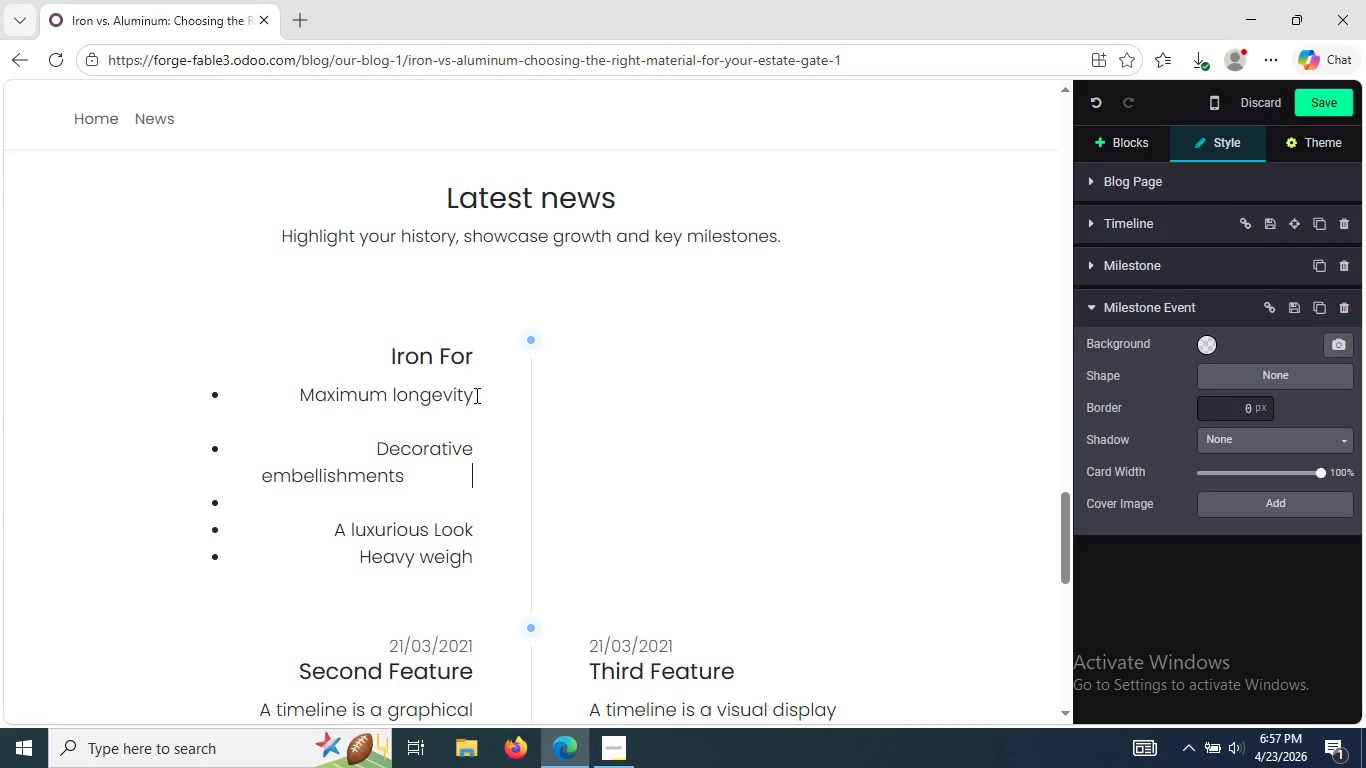 
key(Space)
 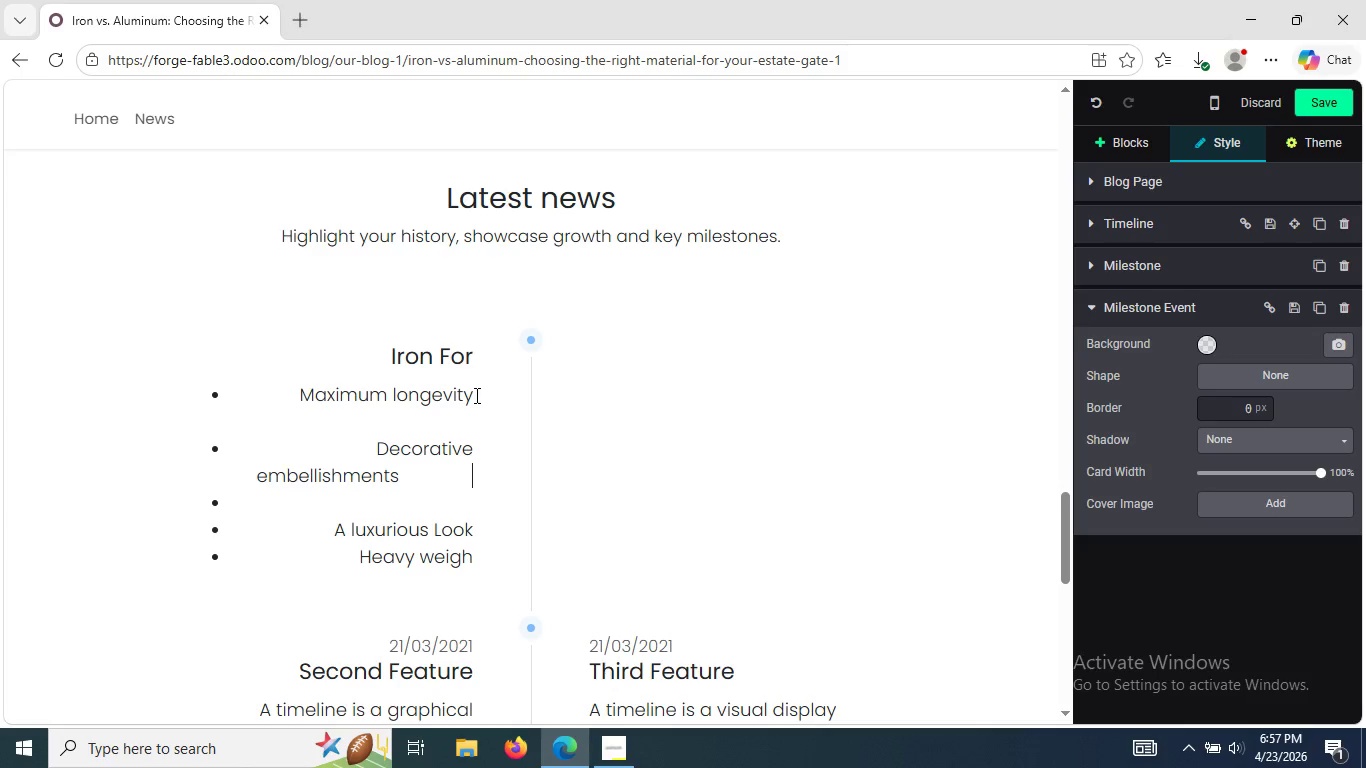 
key(Space)
 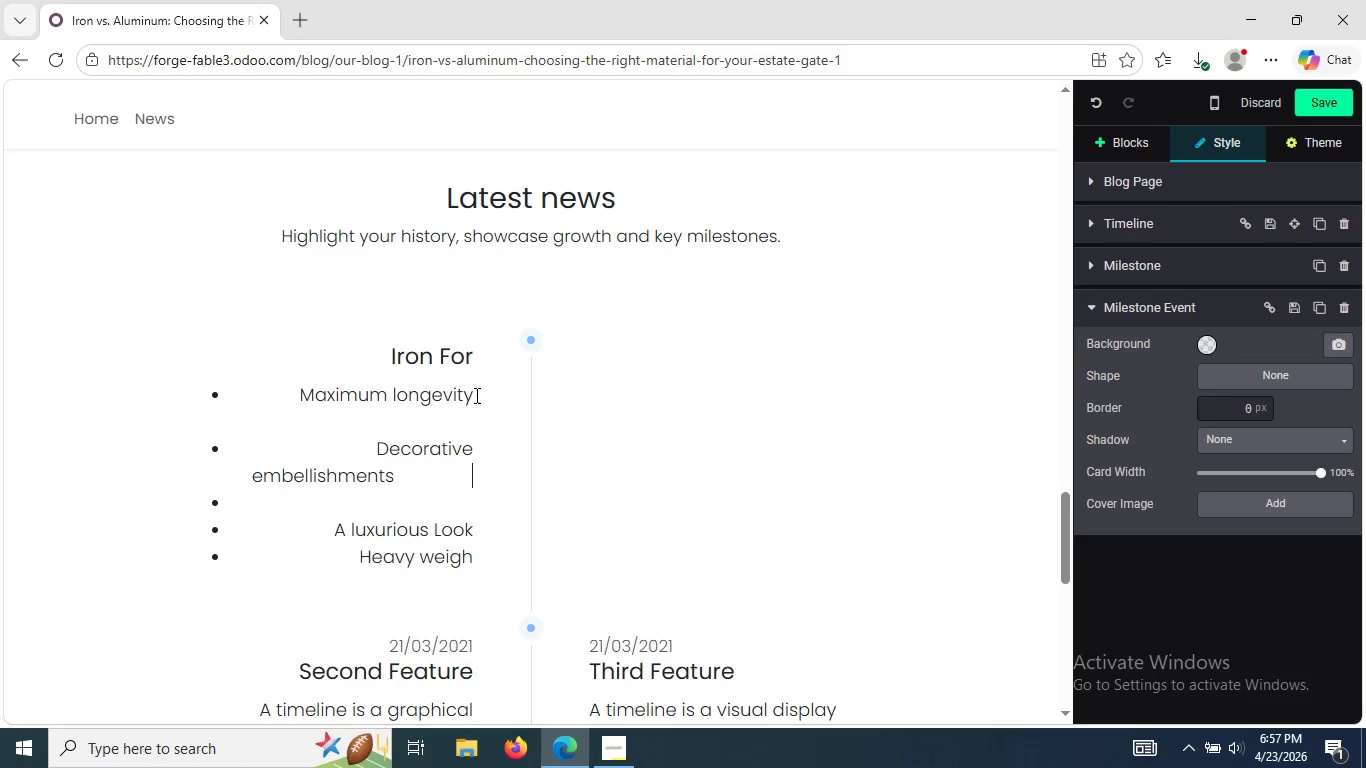 
key(Space)
 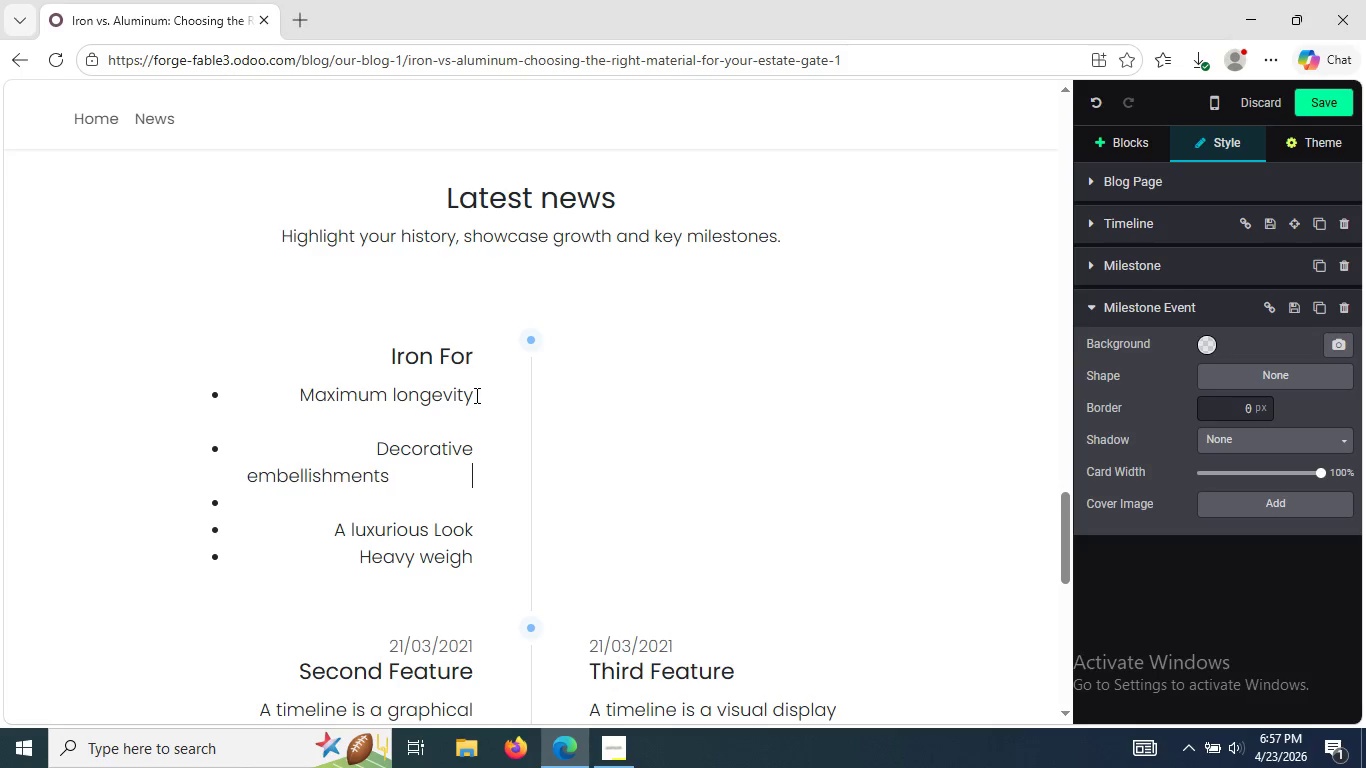 
key(Space)
 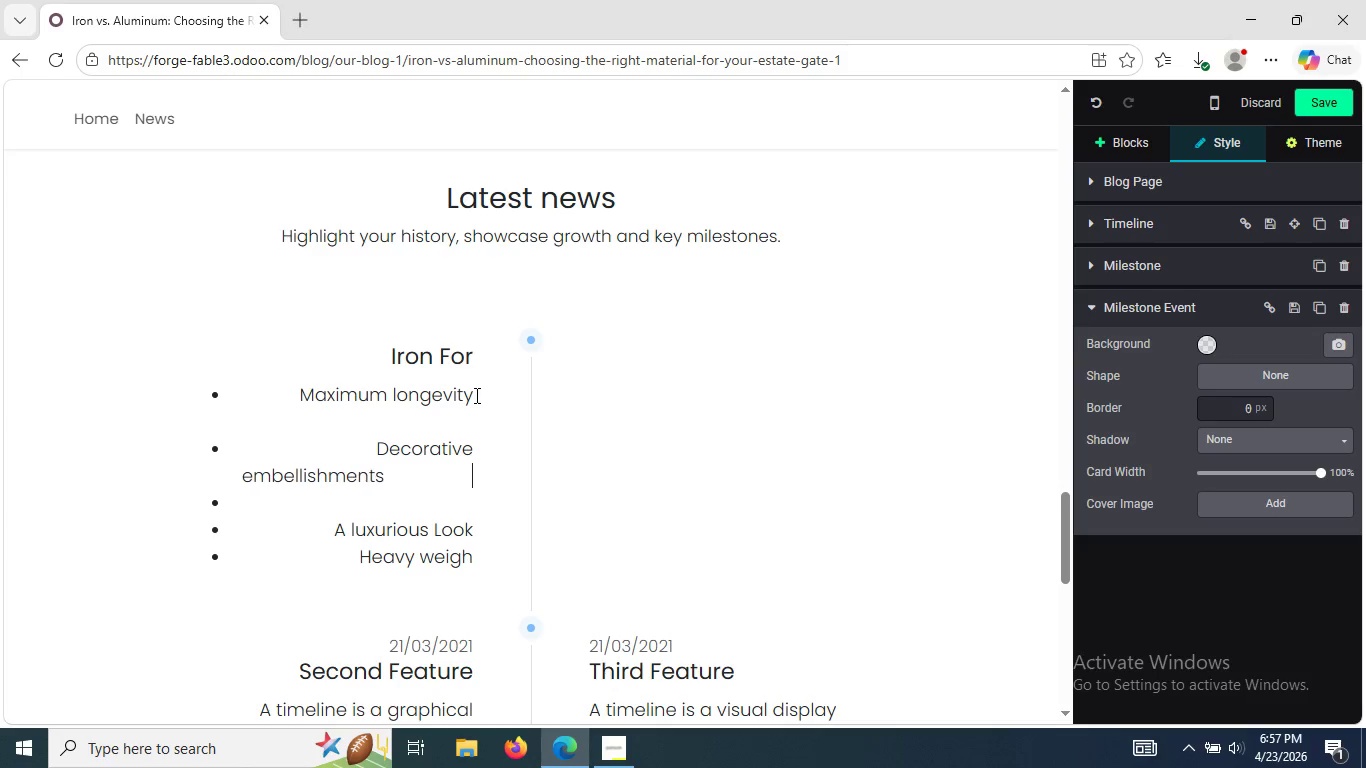 
key(Space)
 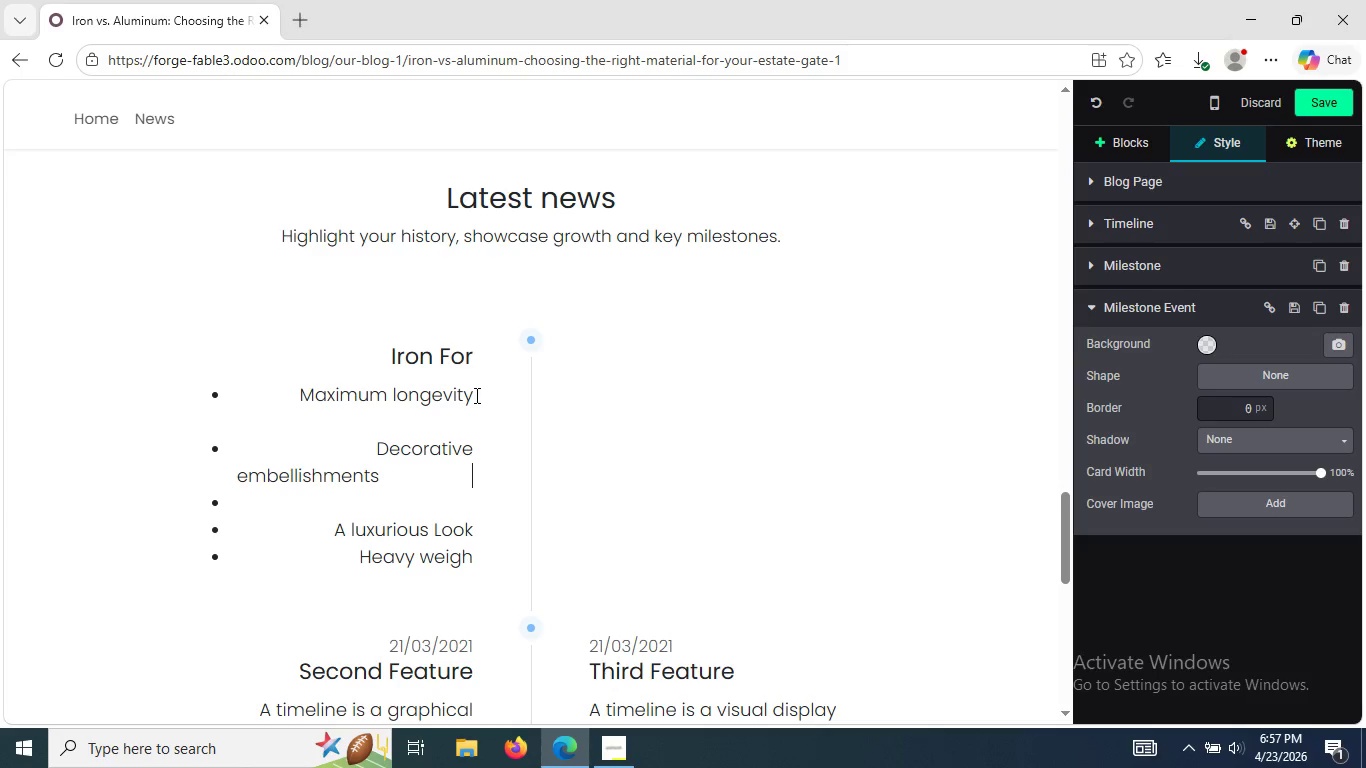 
key(Space)
 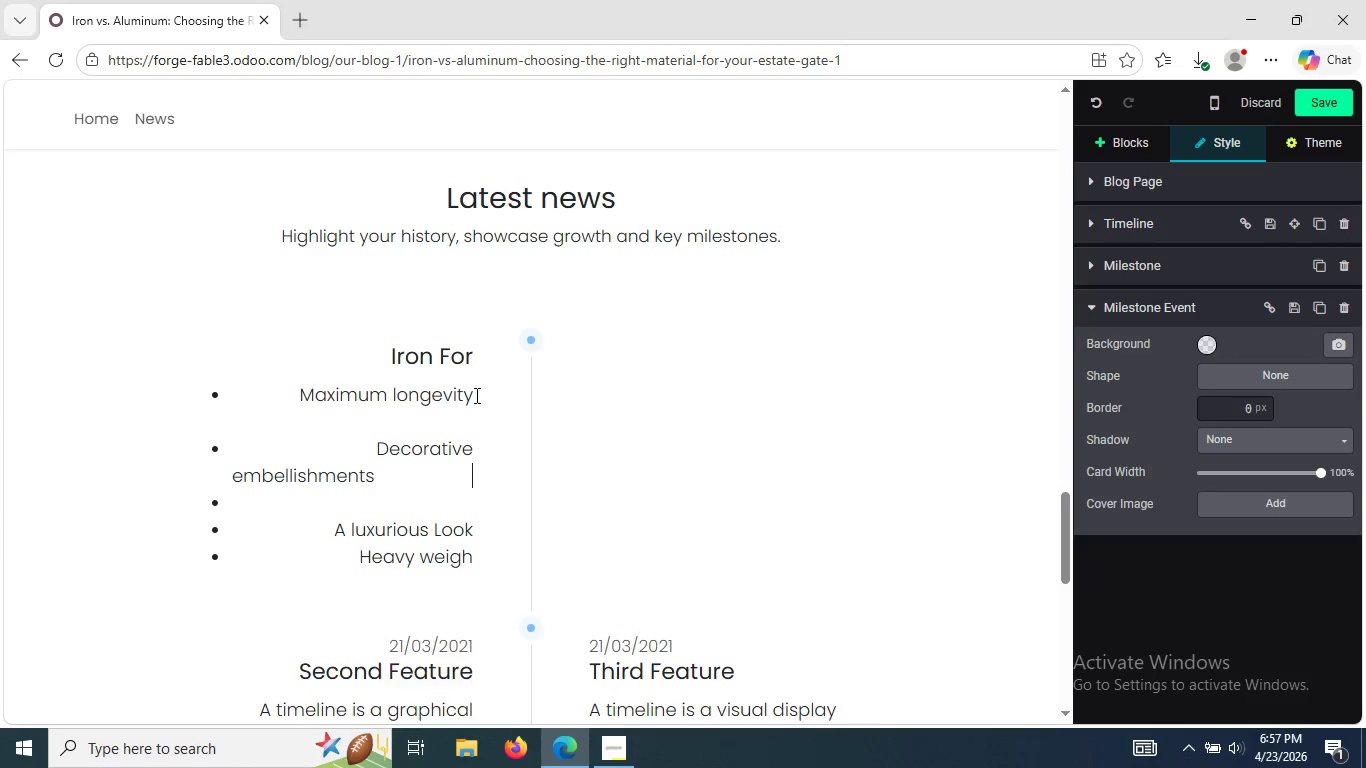 
key(Space)
 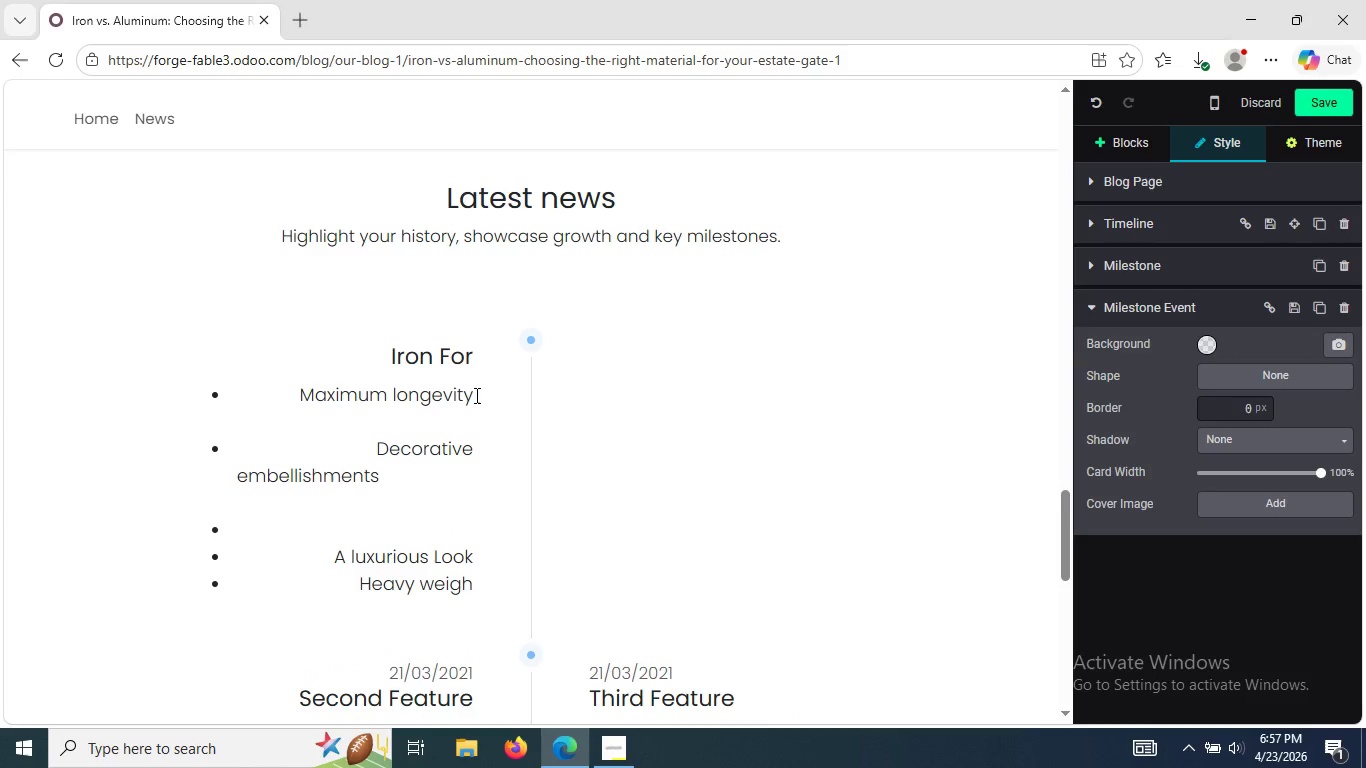 
key(Control+Z)
 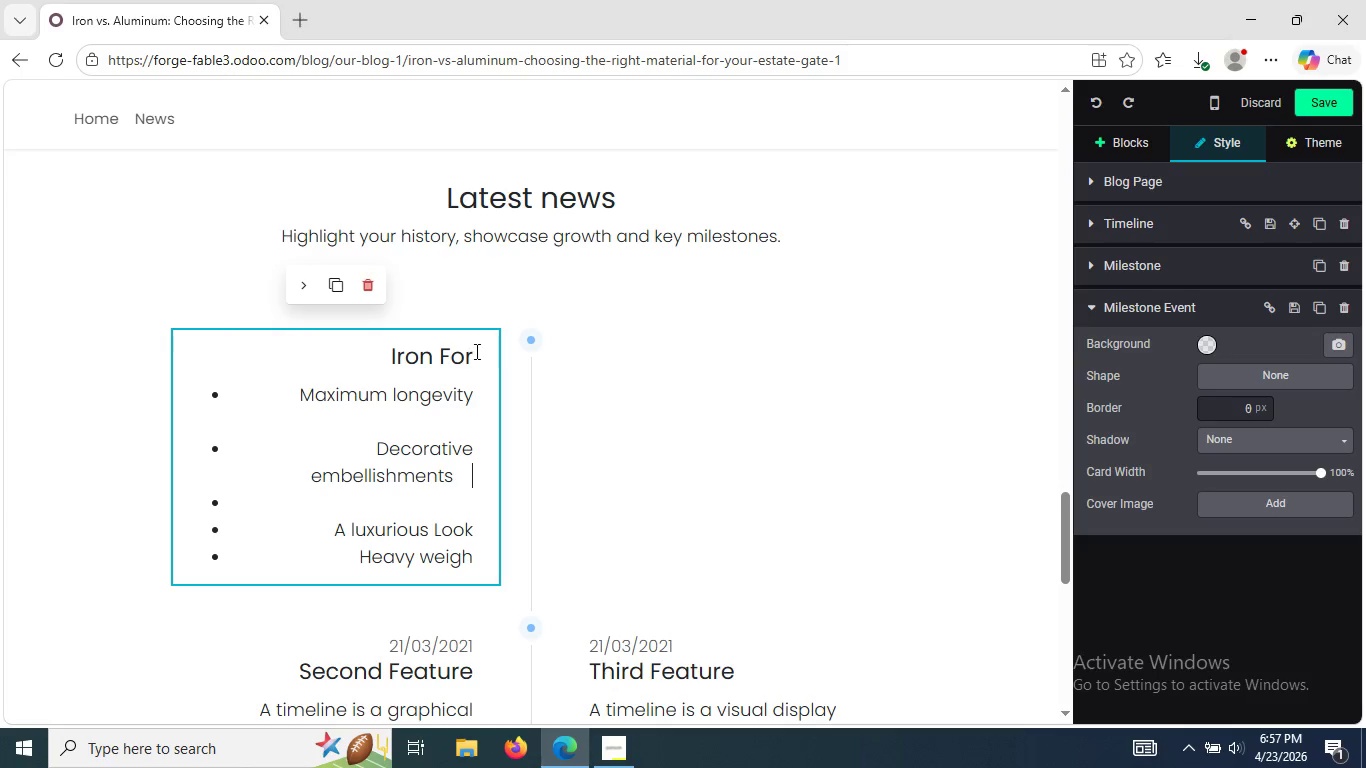 
key(Control+Z)
 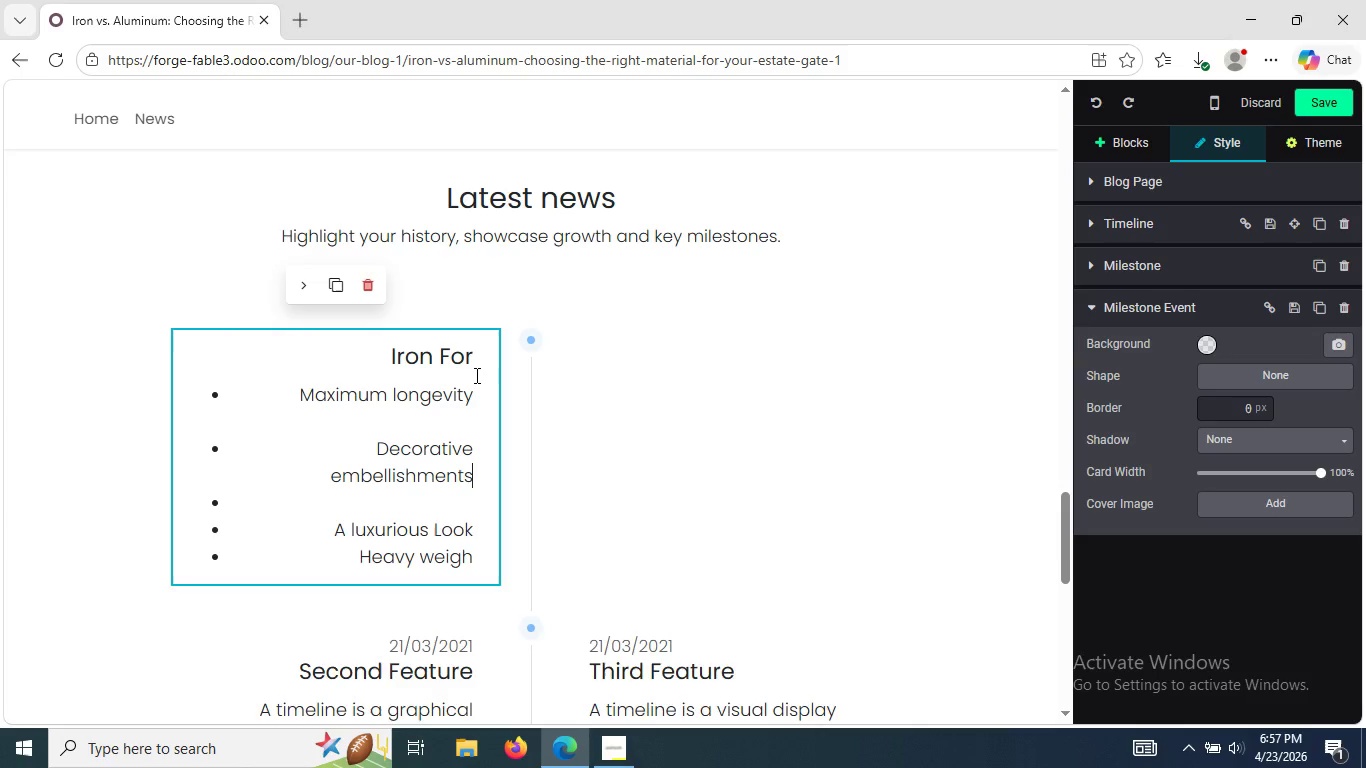 
key(Control+Z)
 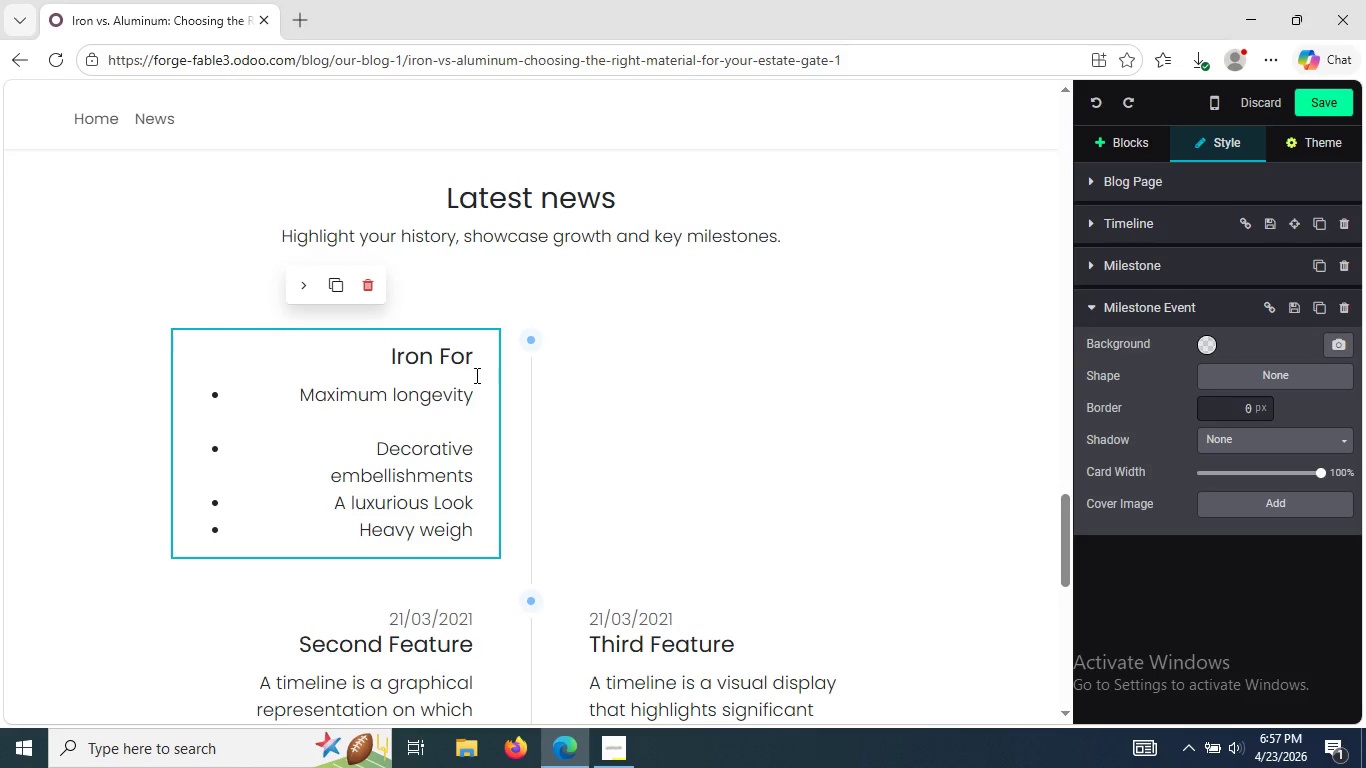 
key(Control+Z)
 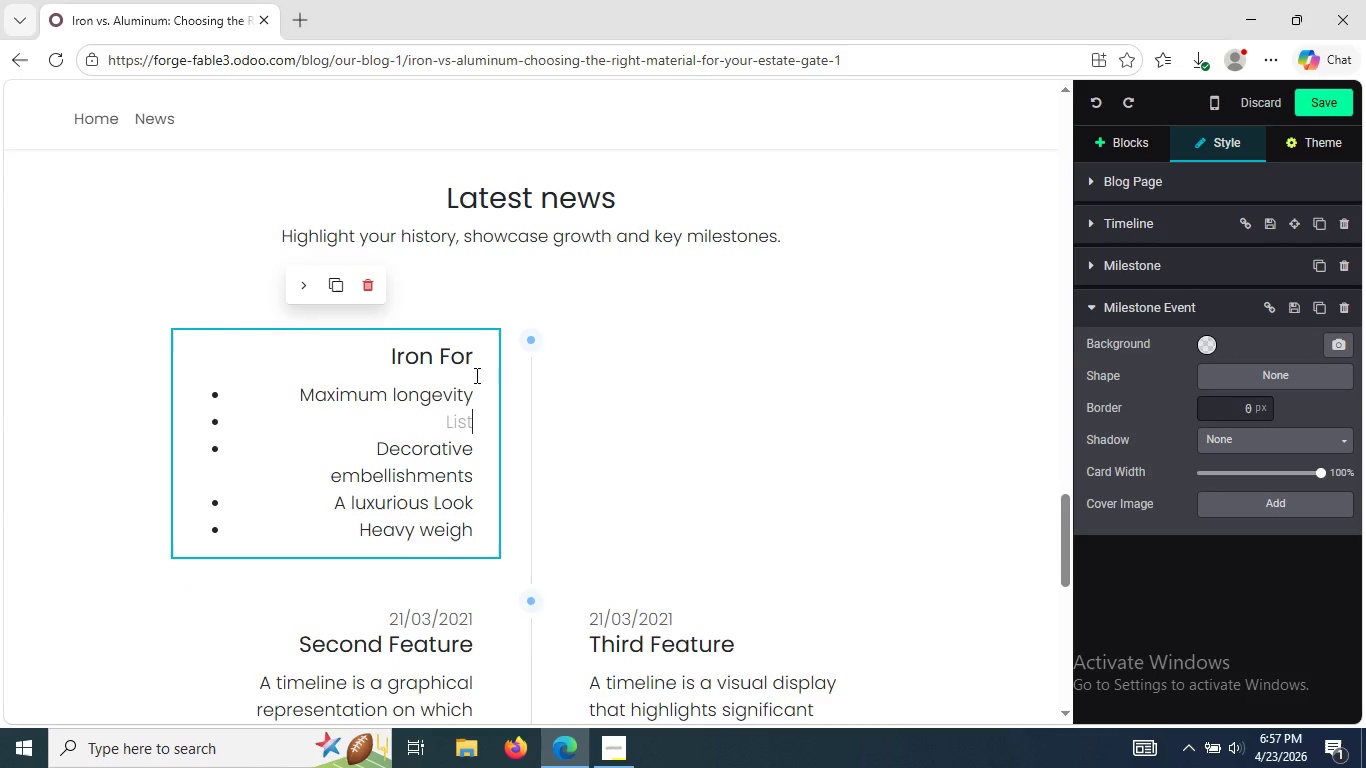 
key(Control+Z)
 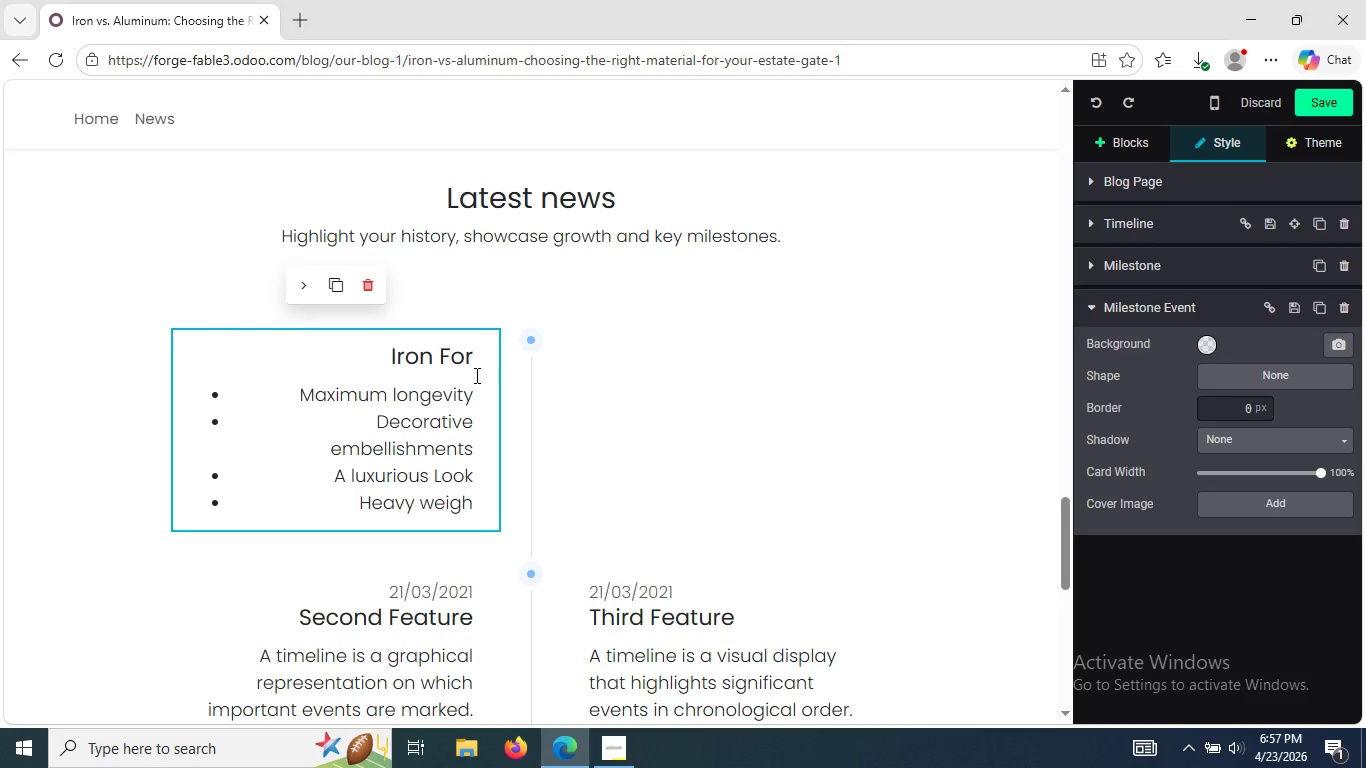 
key(Space)
 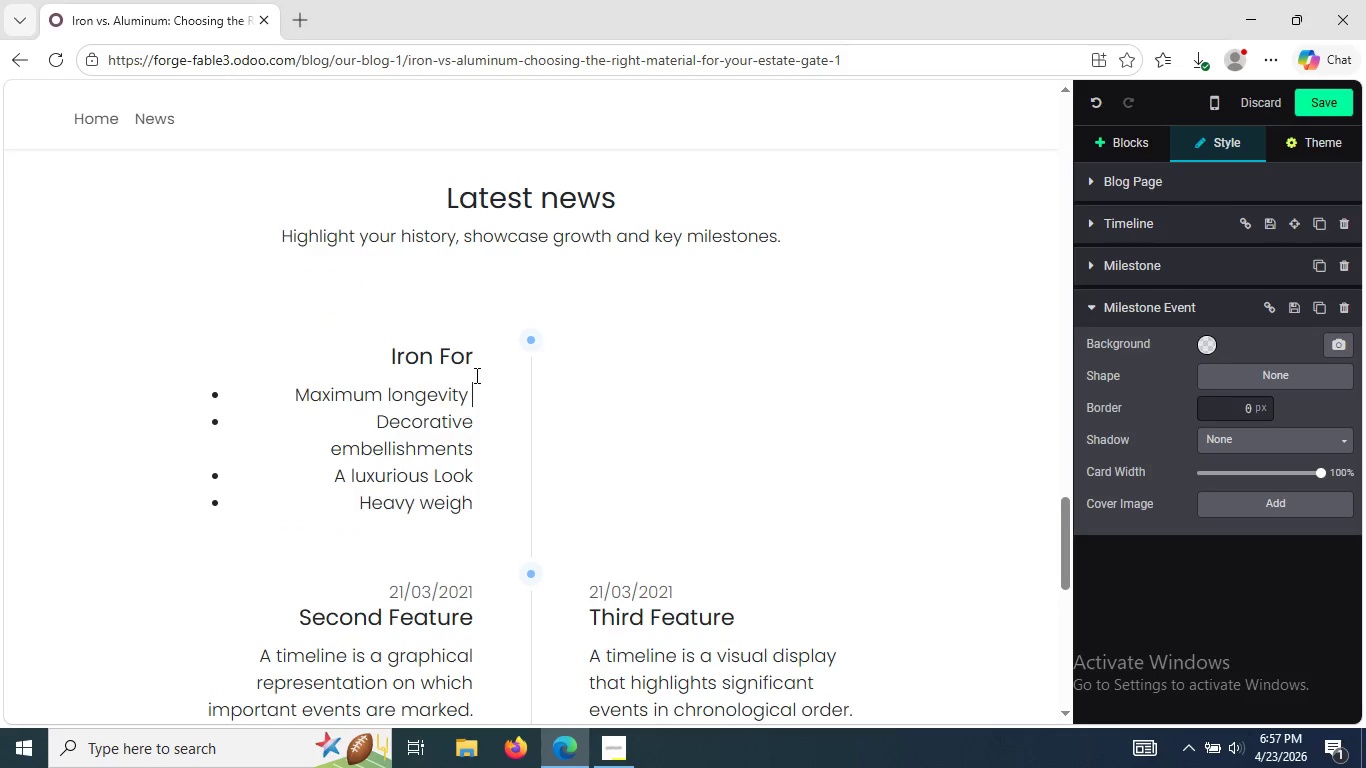 
key(Space)
 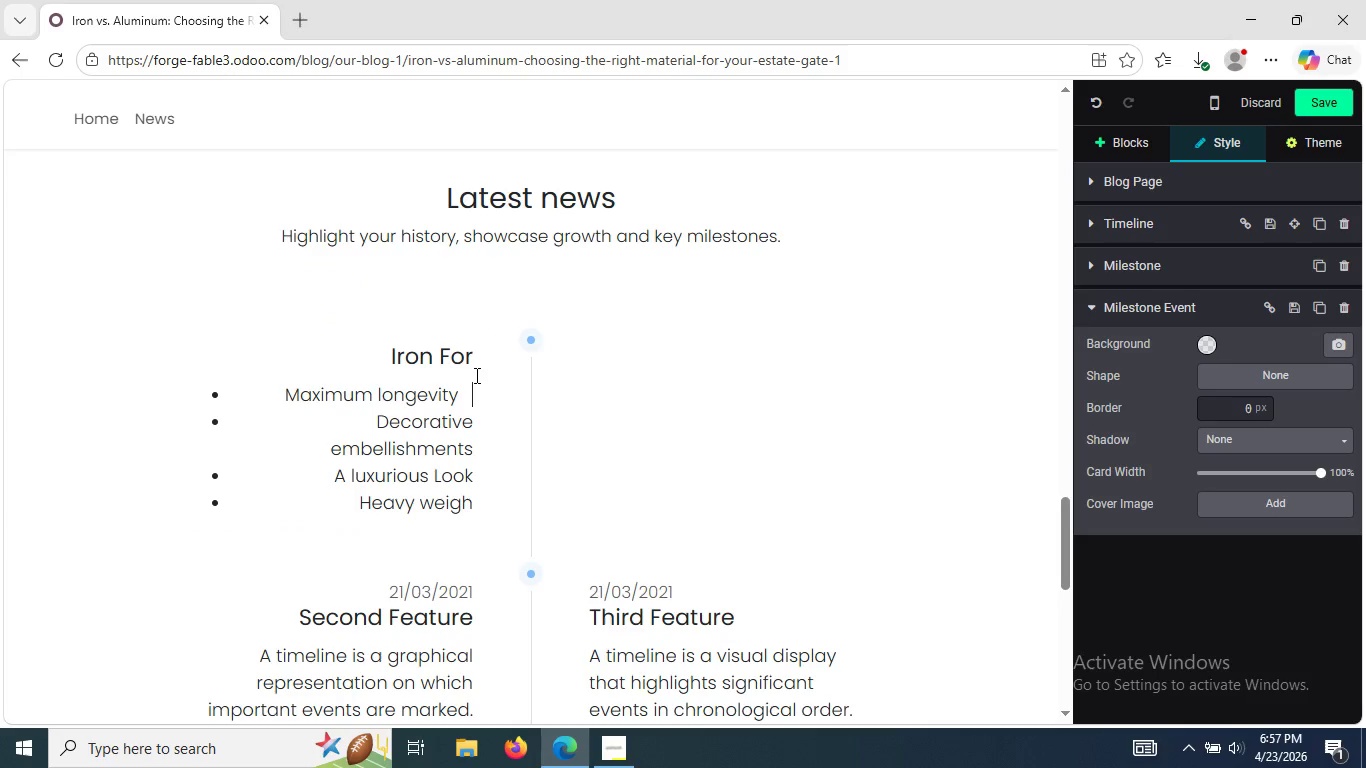 
key(Space)
 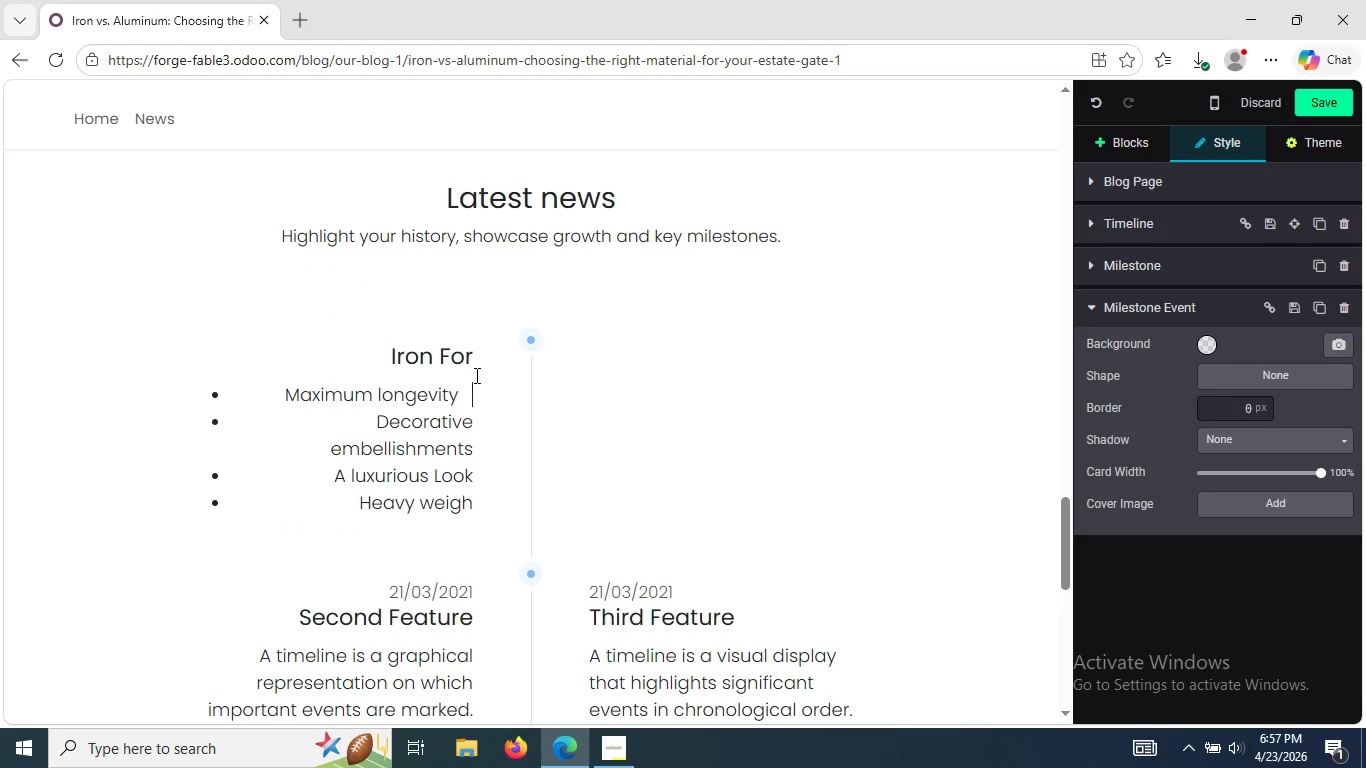 
key(Space)
 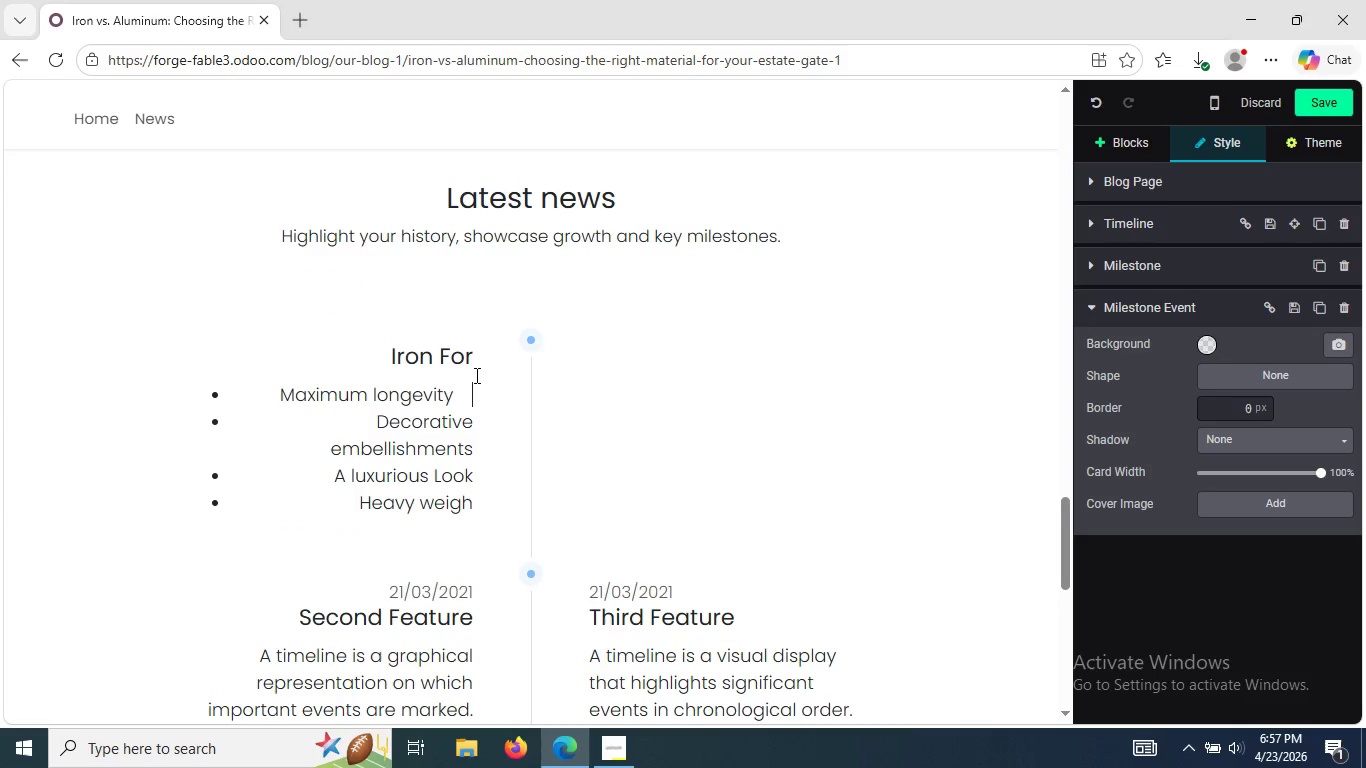 
key(Space)
 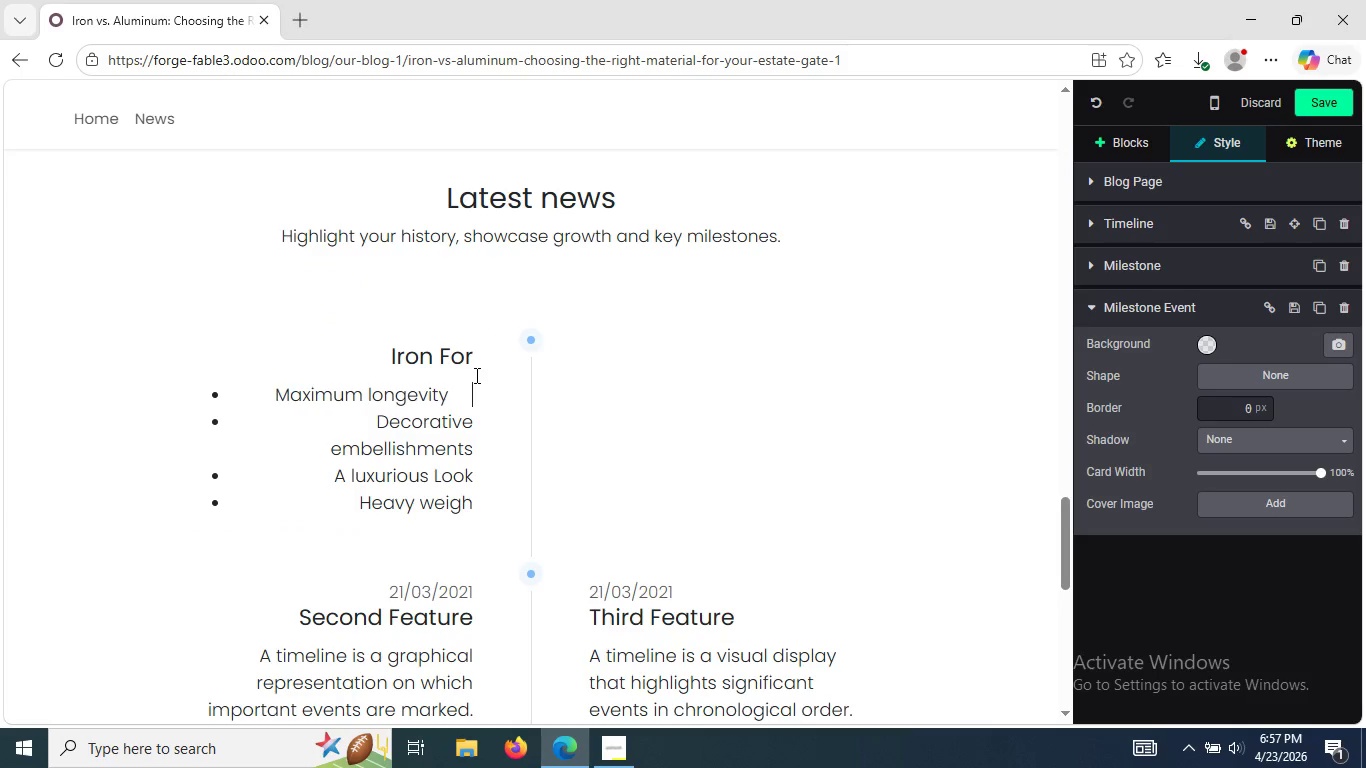 
key(Space)
 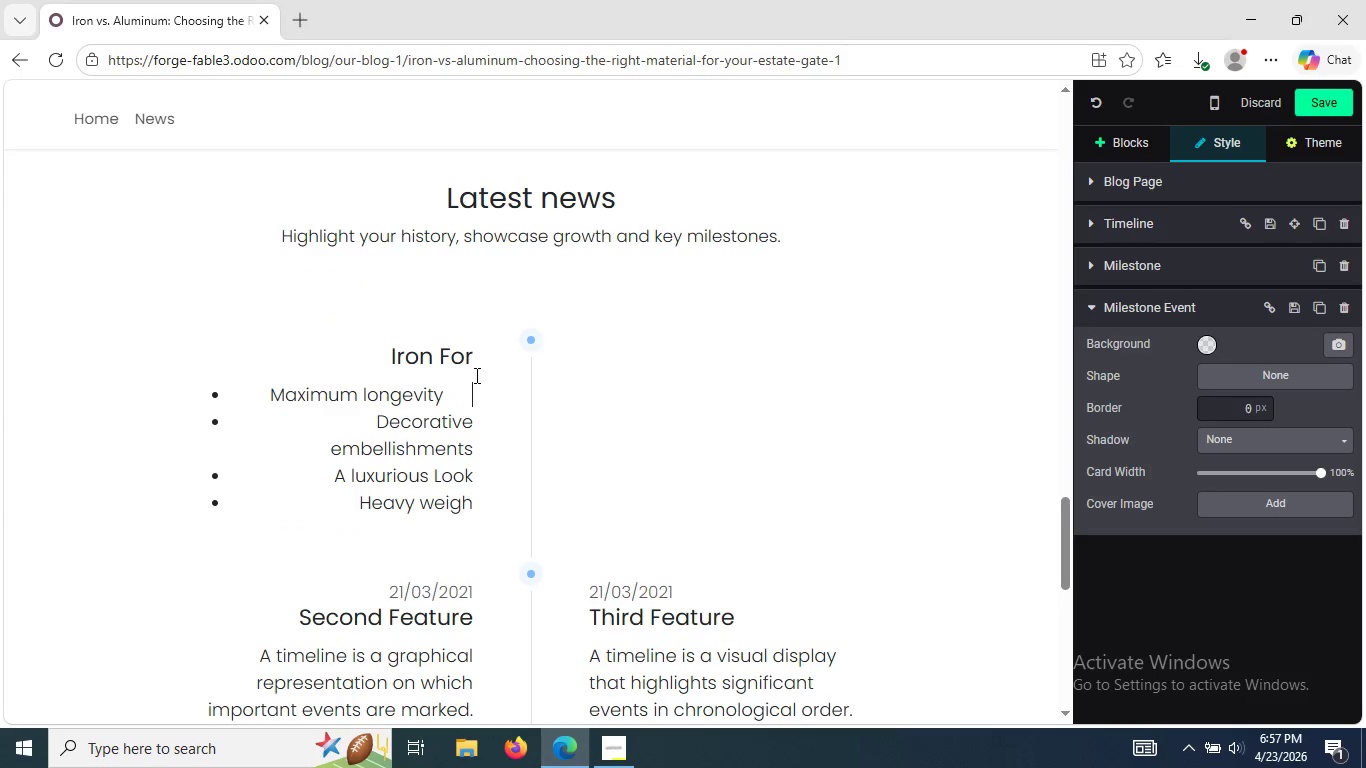 
key(Space)
 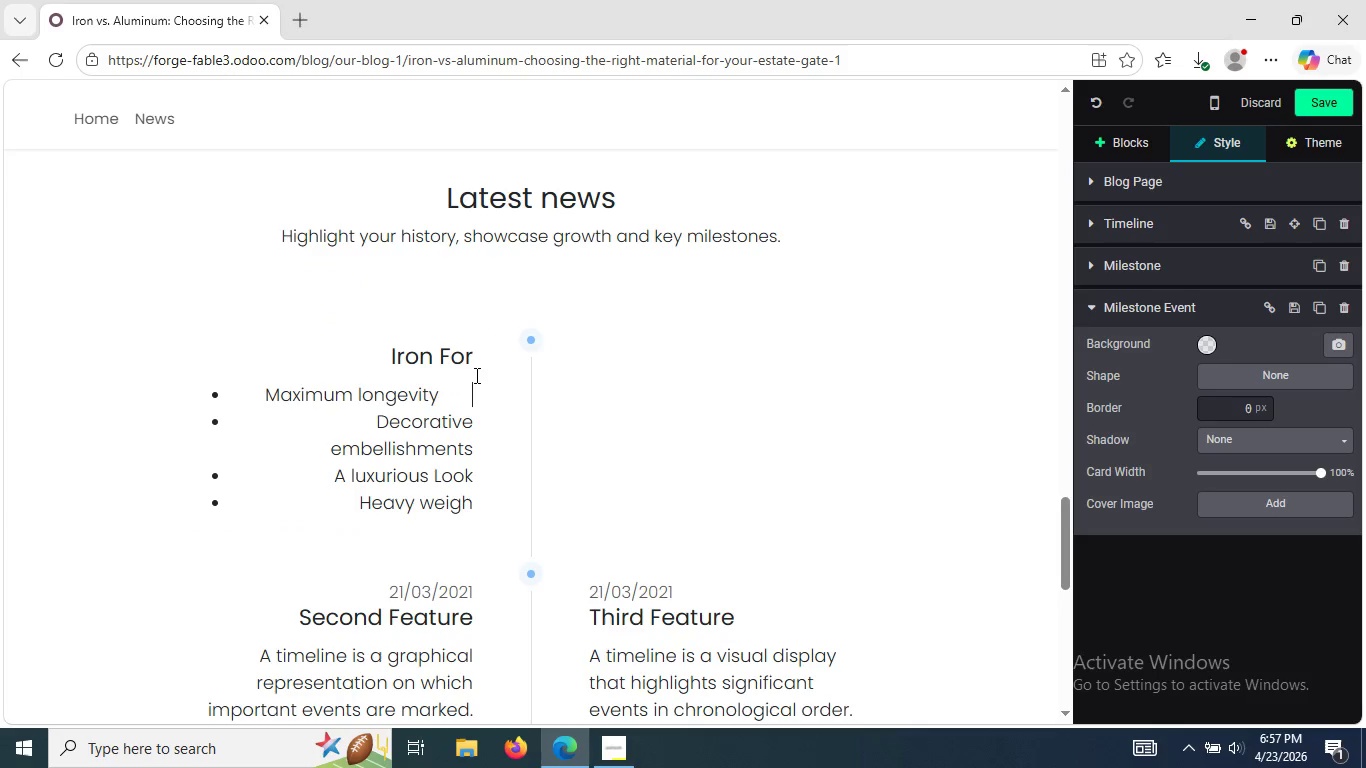 
key(Space)
 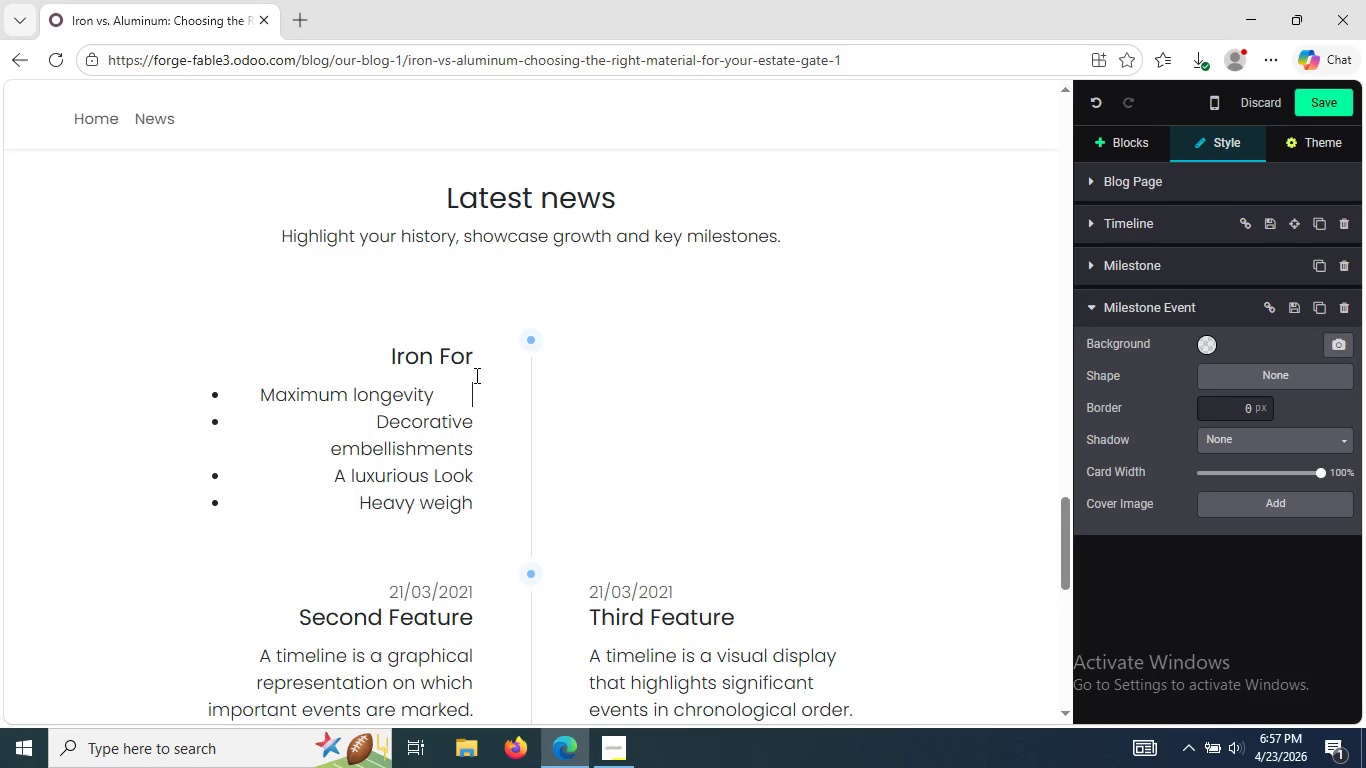 
key(Space)
 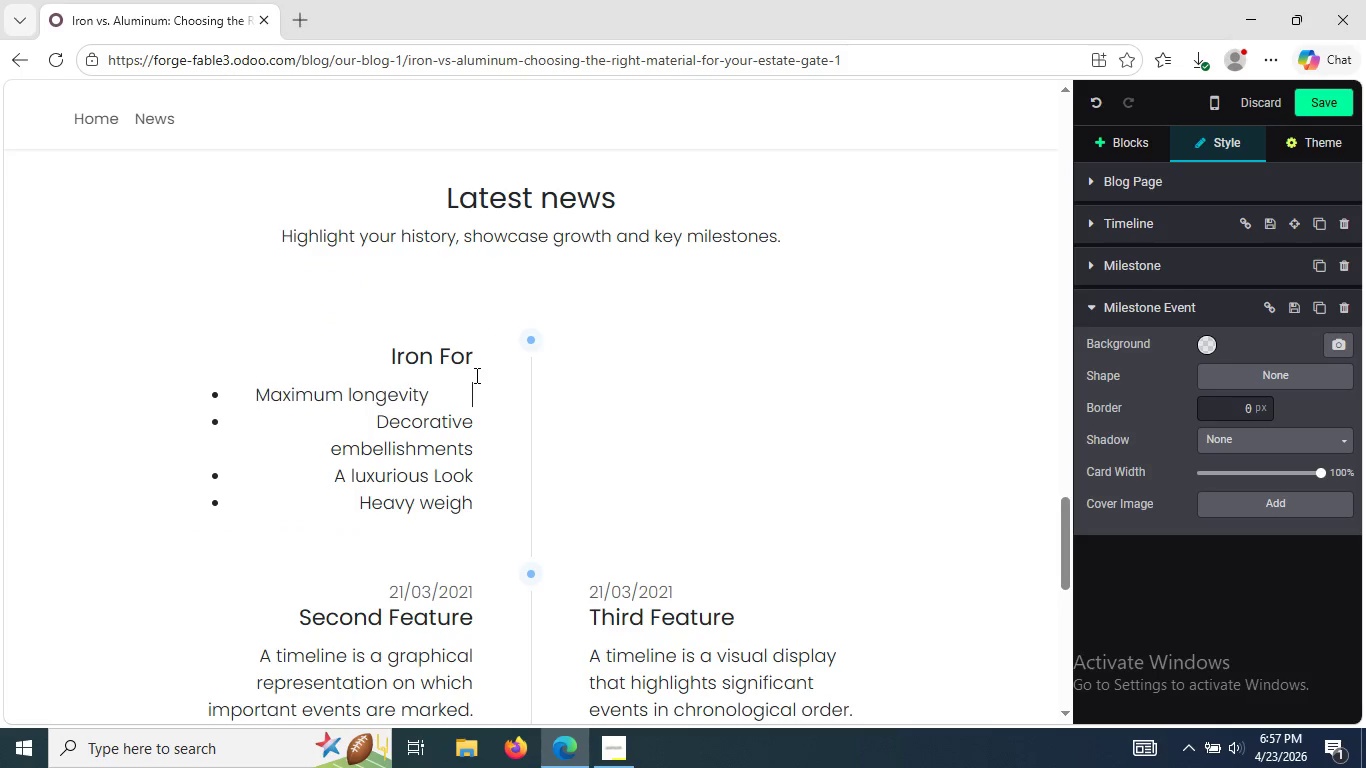 
key(Space)
 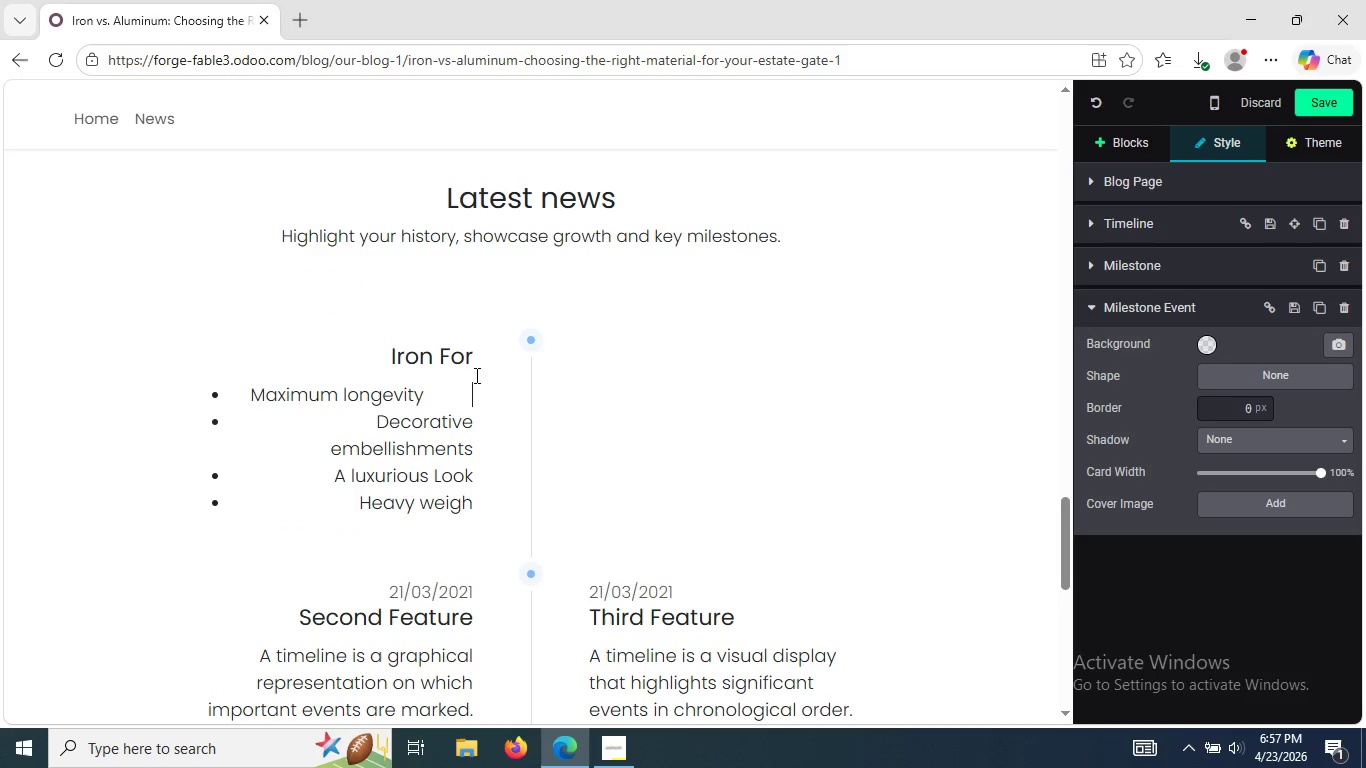 
key(Space)
 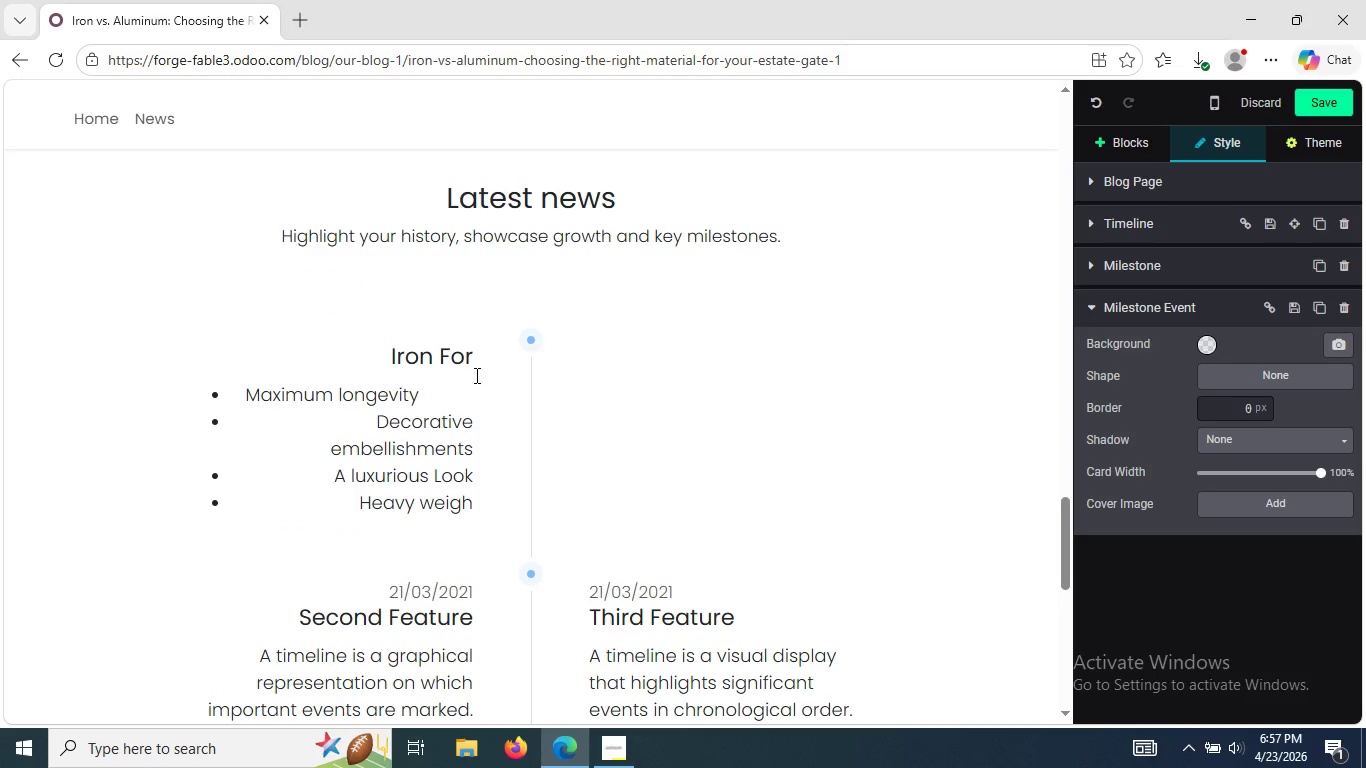 
key(Space)
 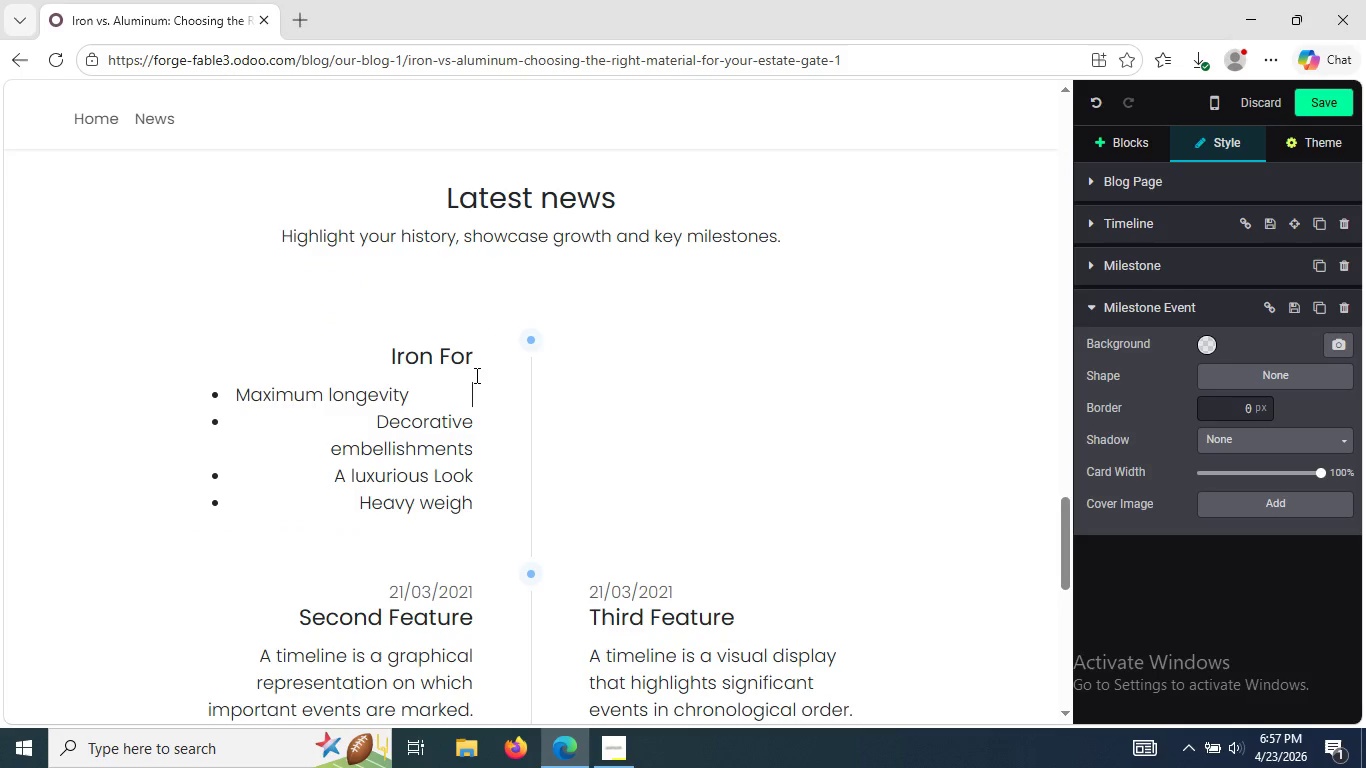 
key(Space)
 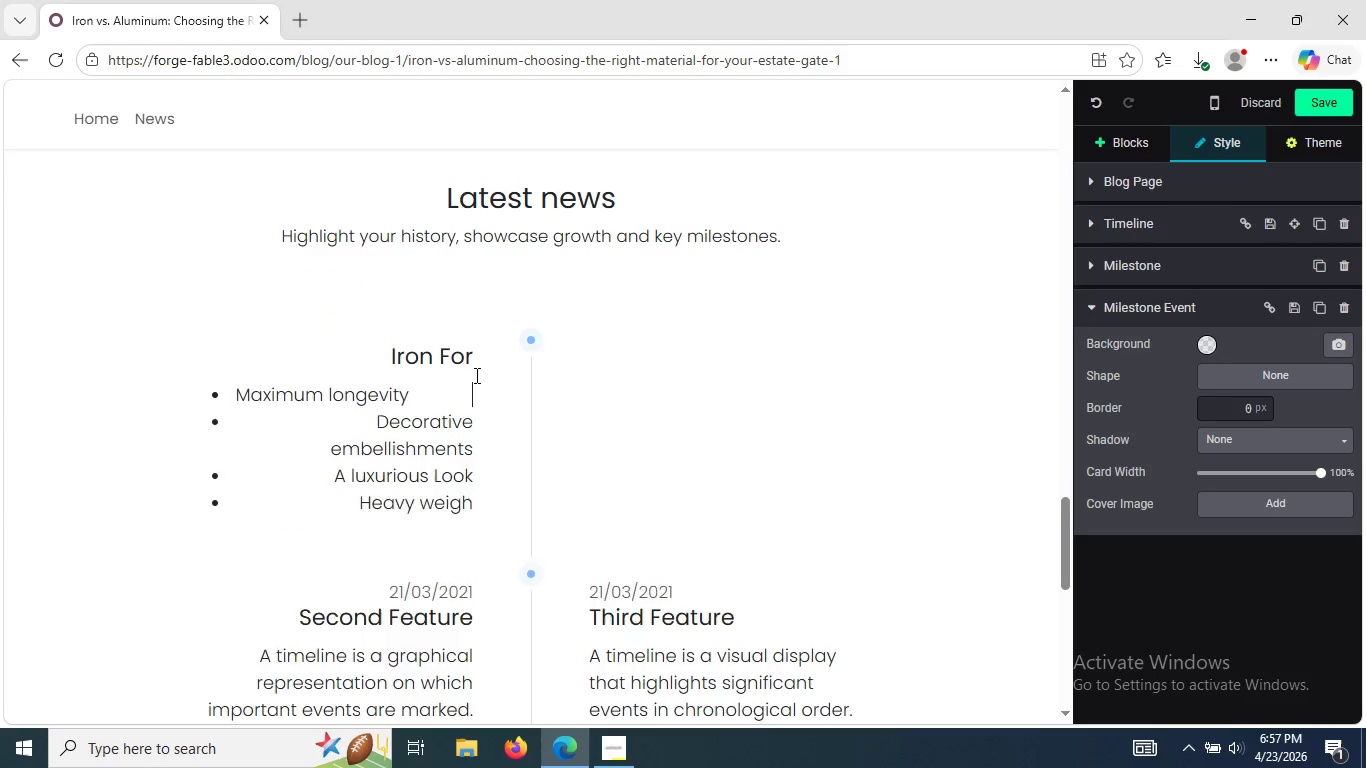 
key(Space)
 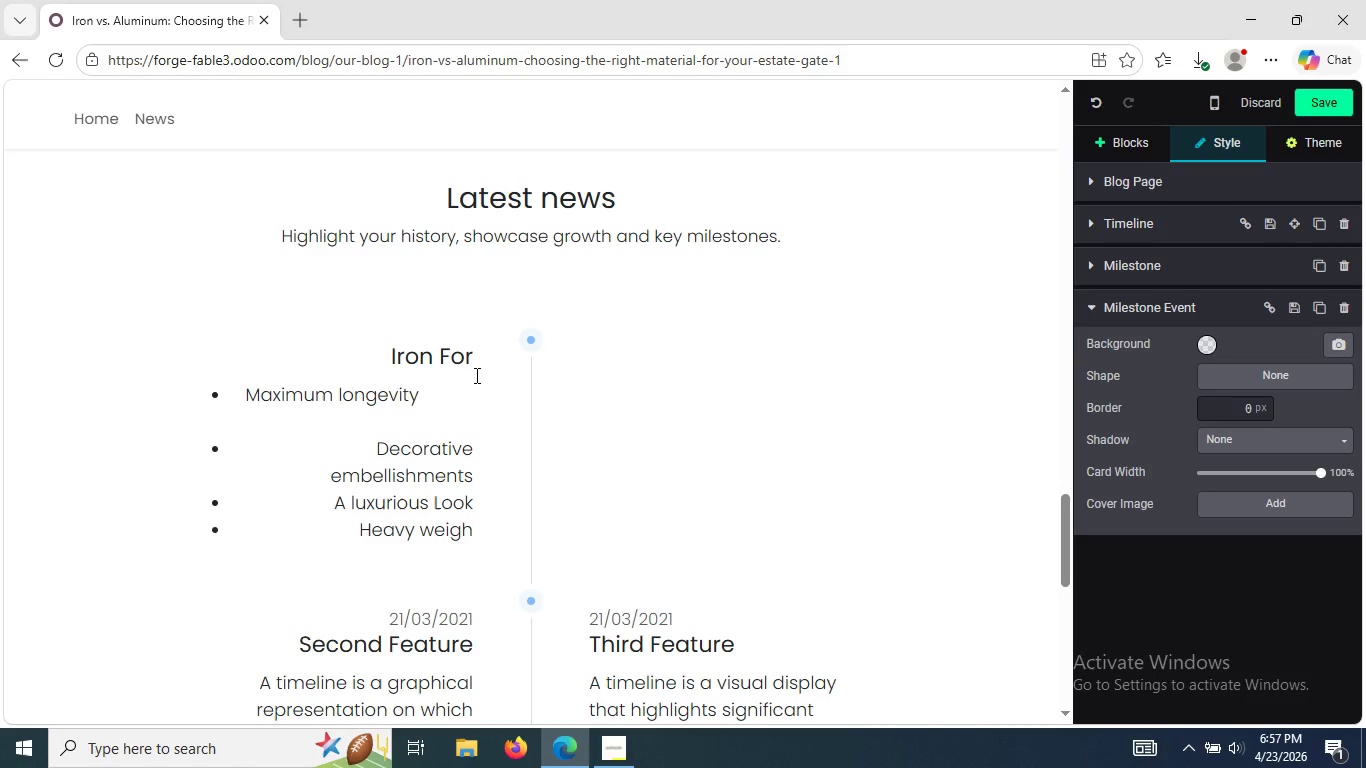 
key(ArrowDown)
 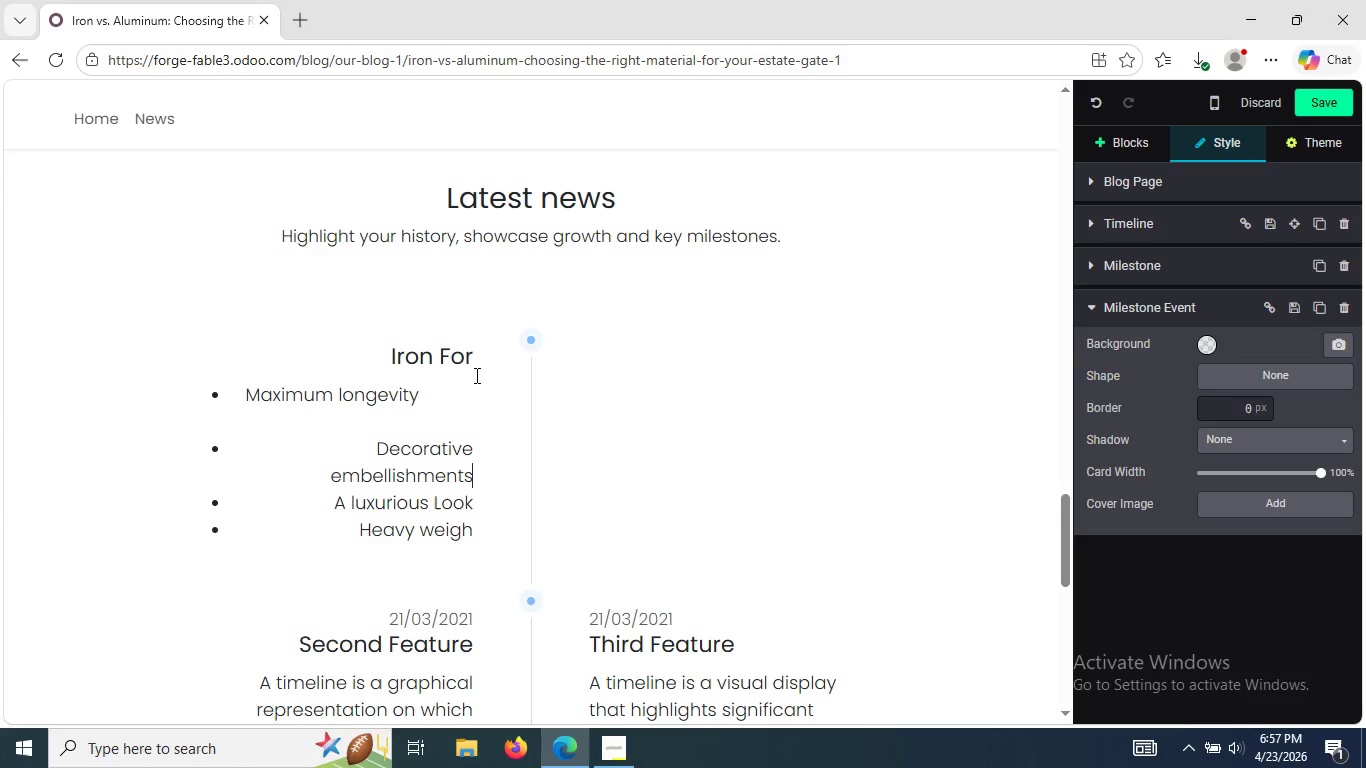 
key(ArrowDown)
 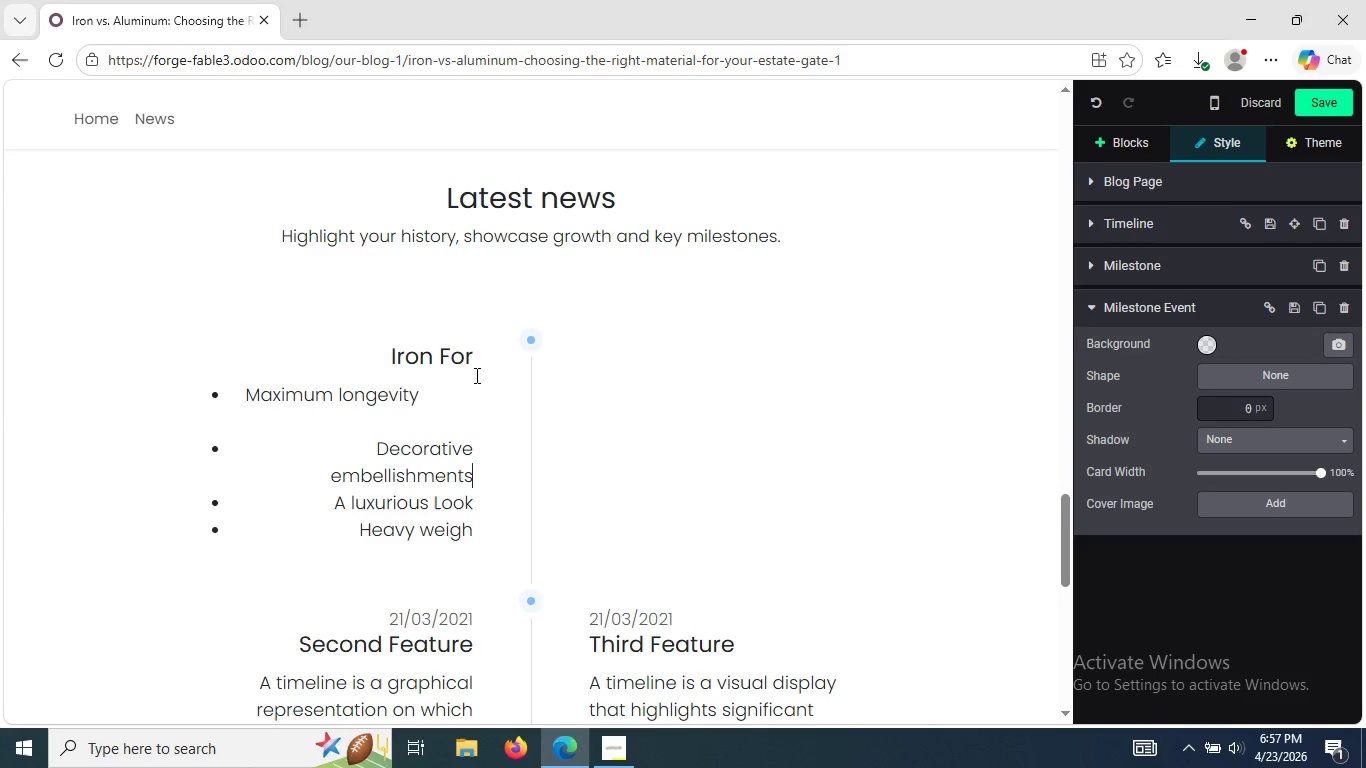 
key(Space)
 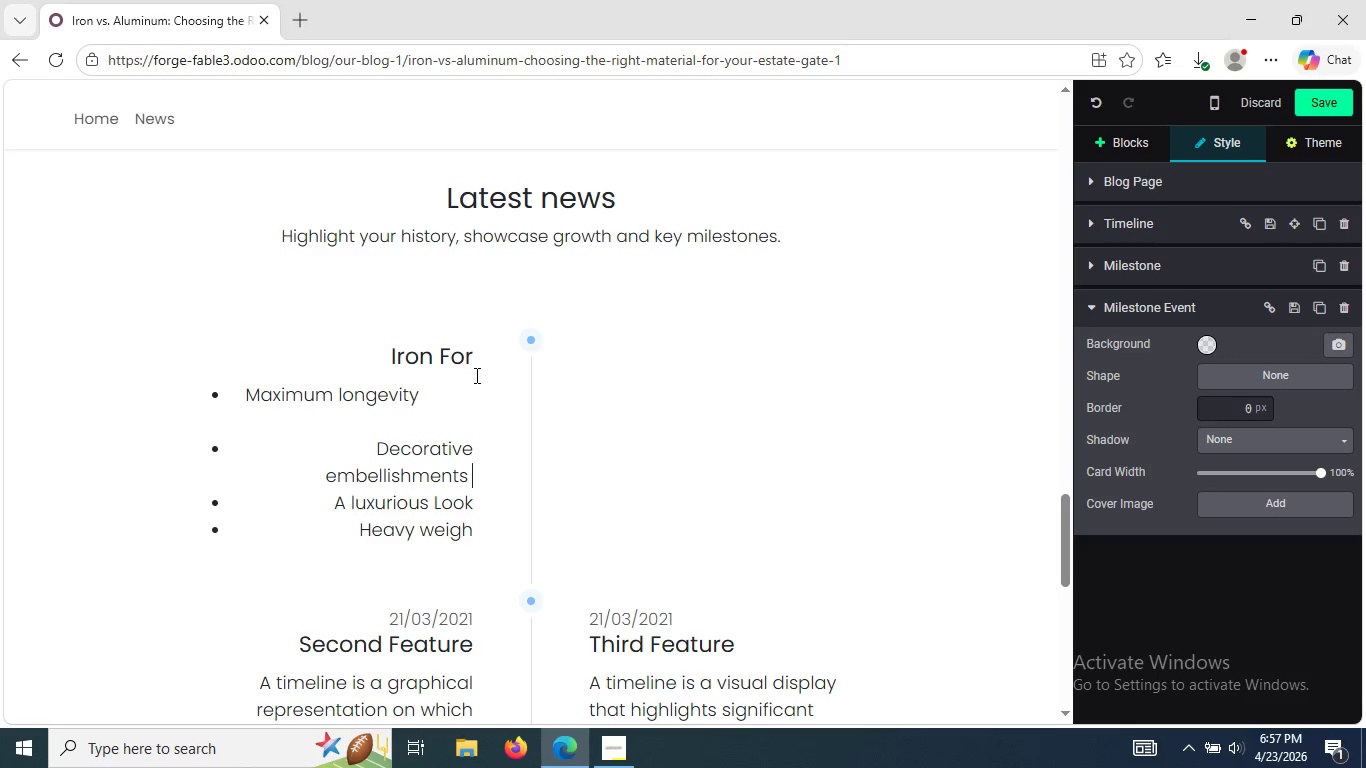 
key(Space)
 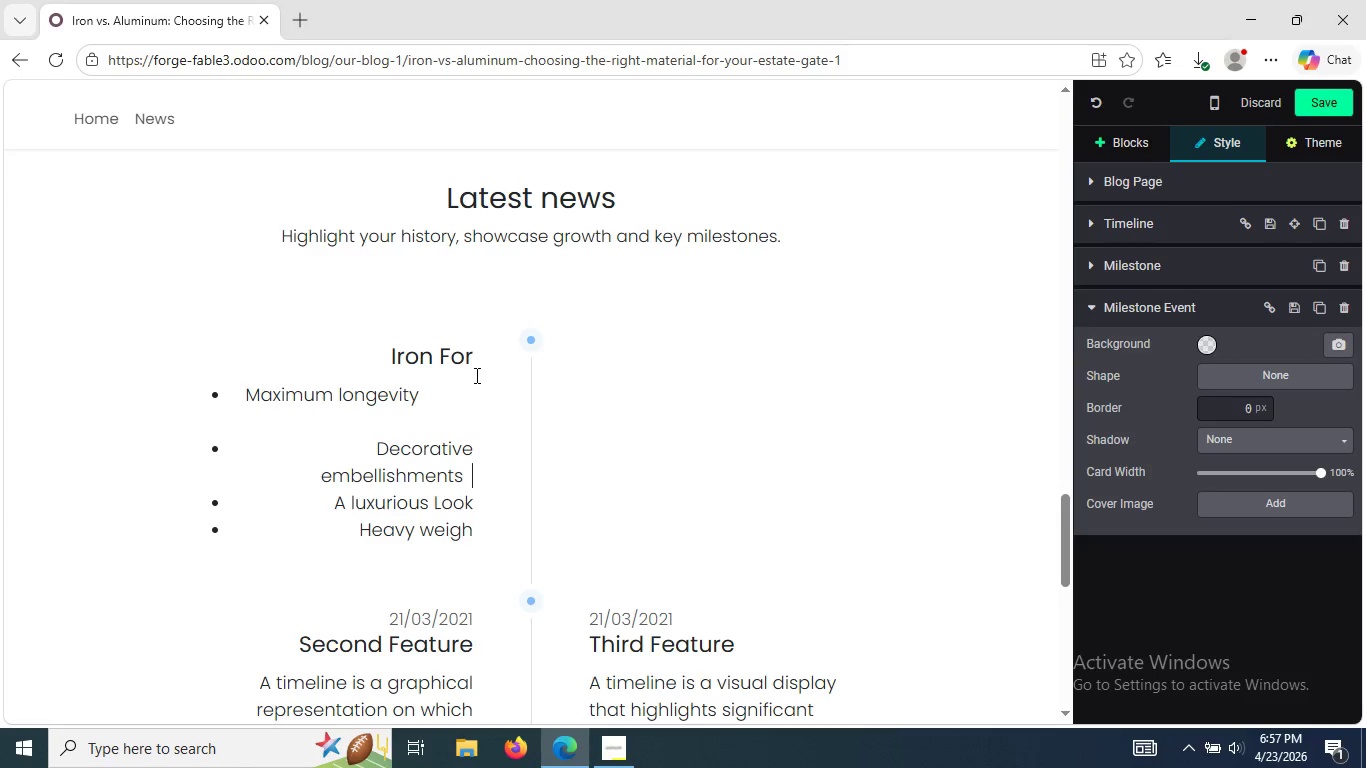 
key(Space)
 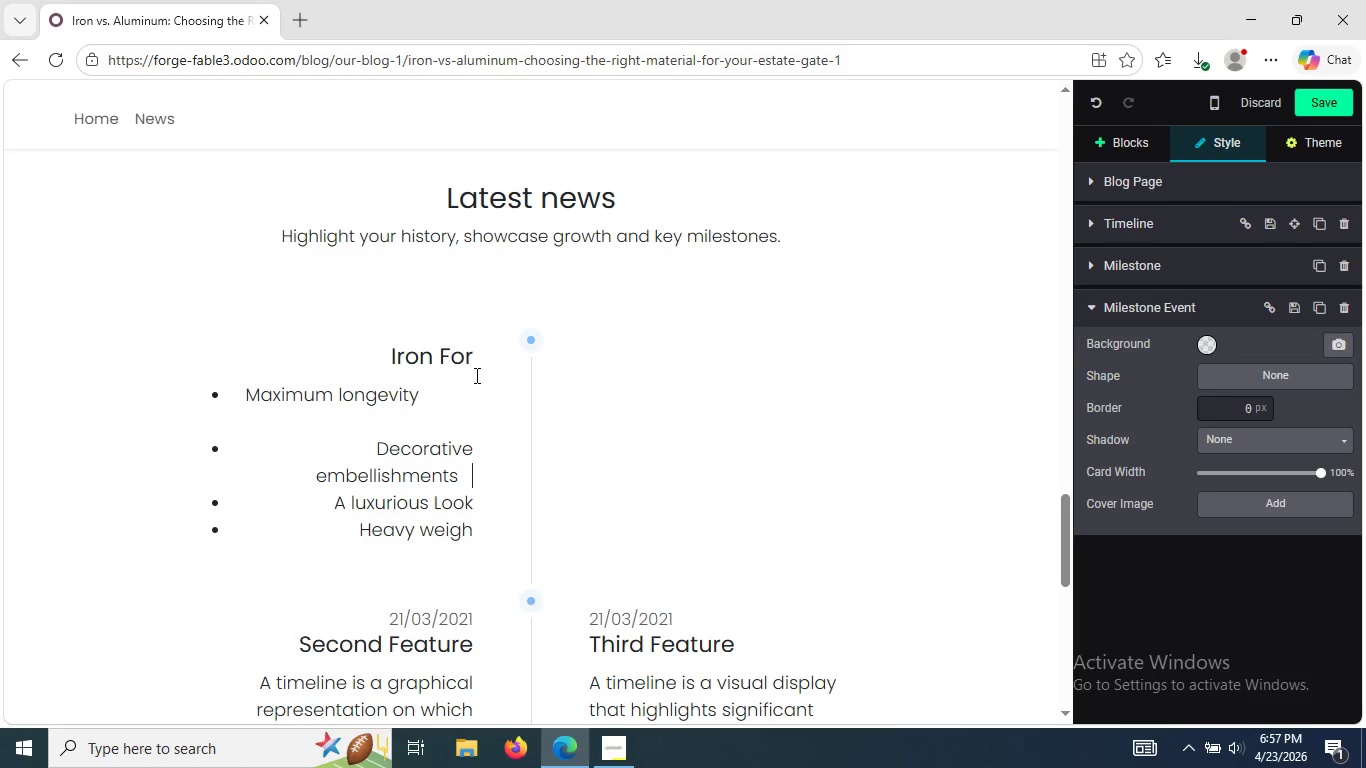 
key(Space)
 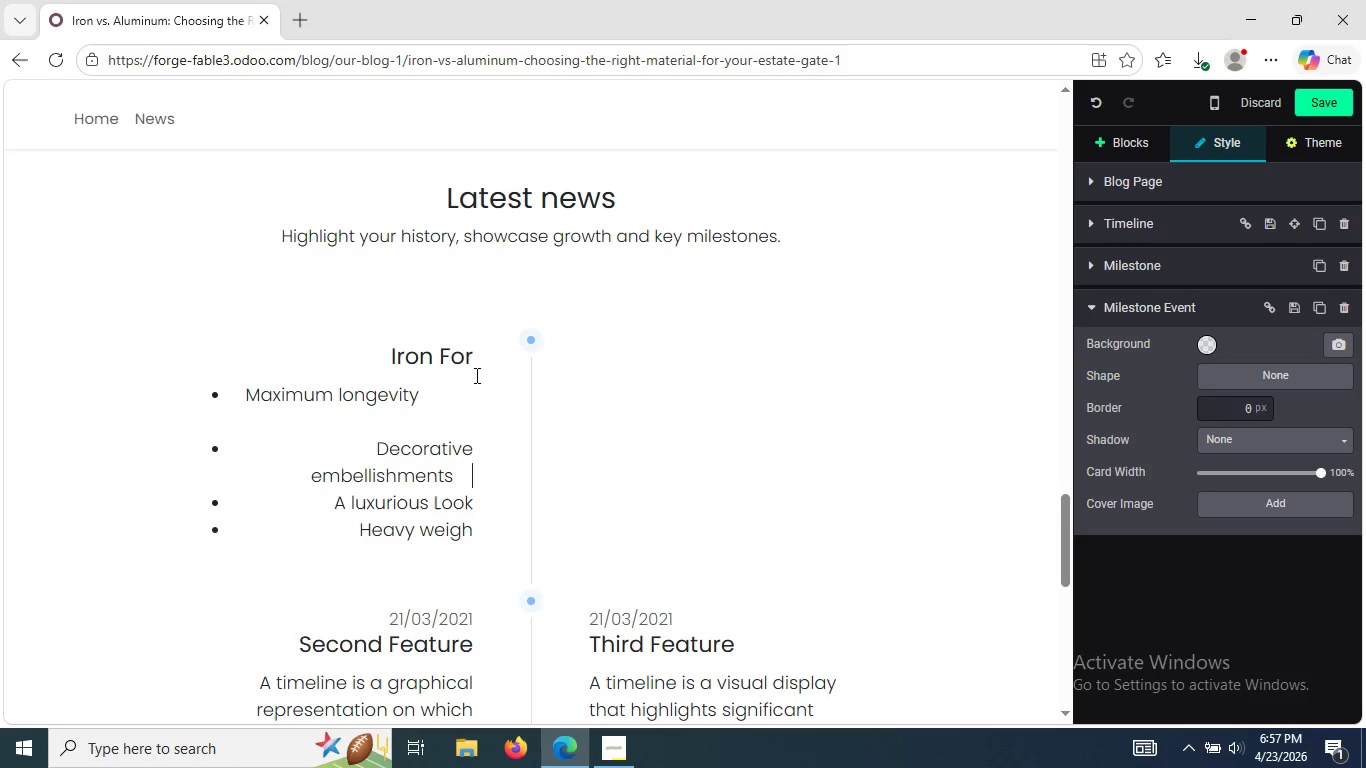 
key(Space)
 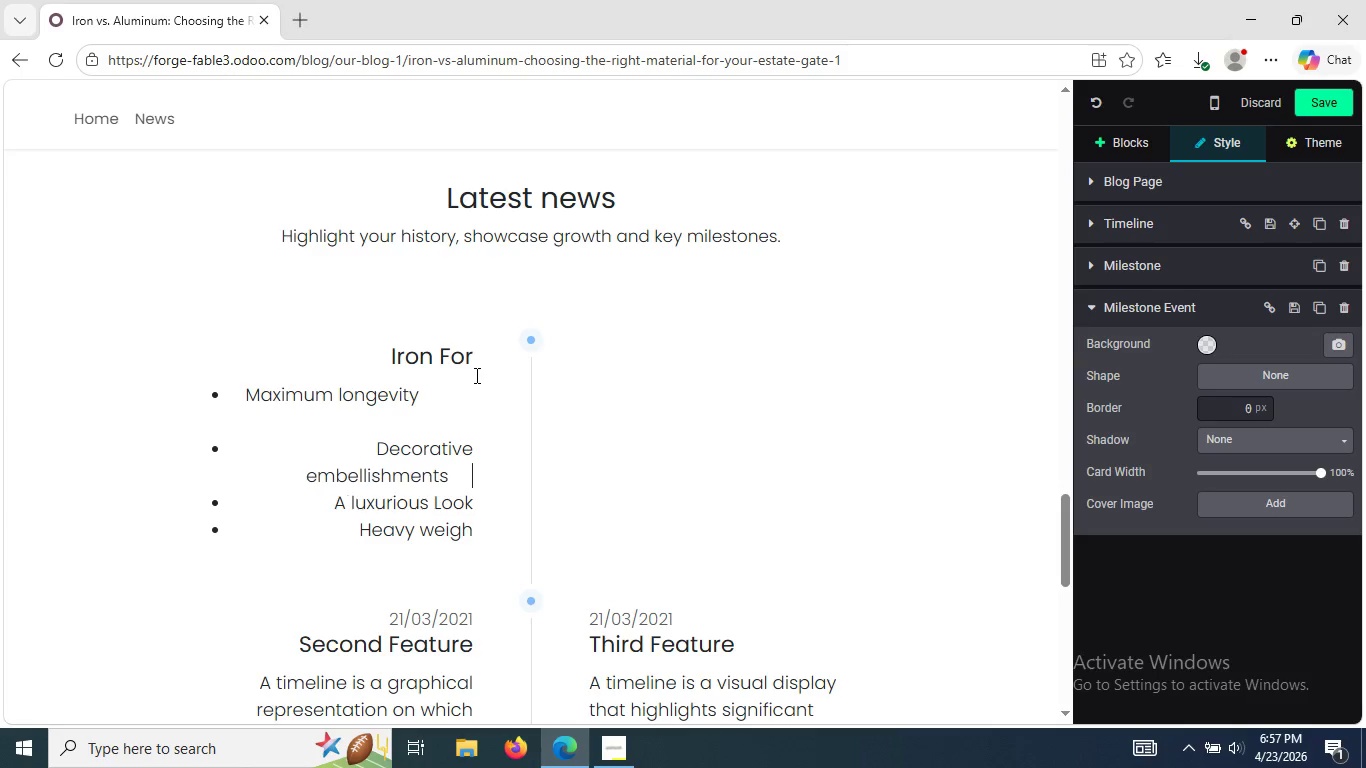 
key(Space)
 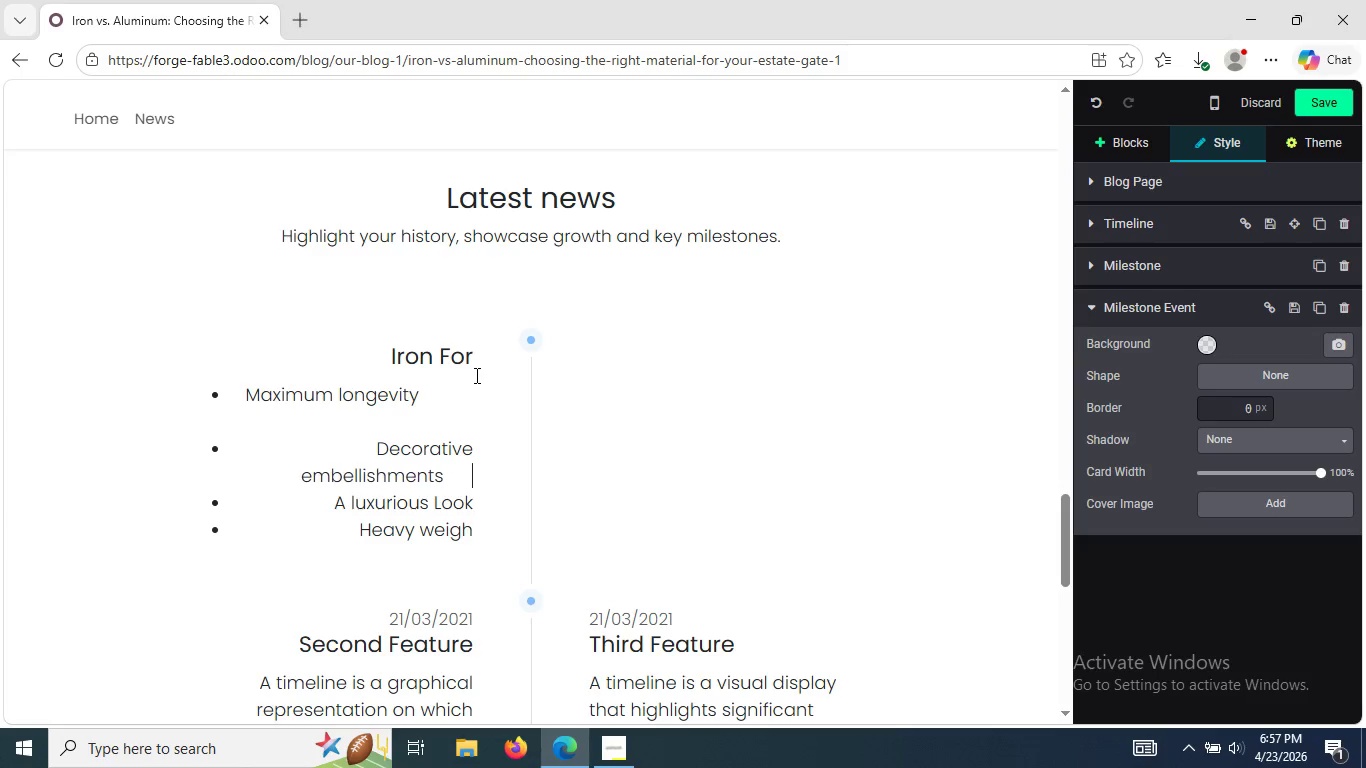 
key(Space)
 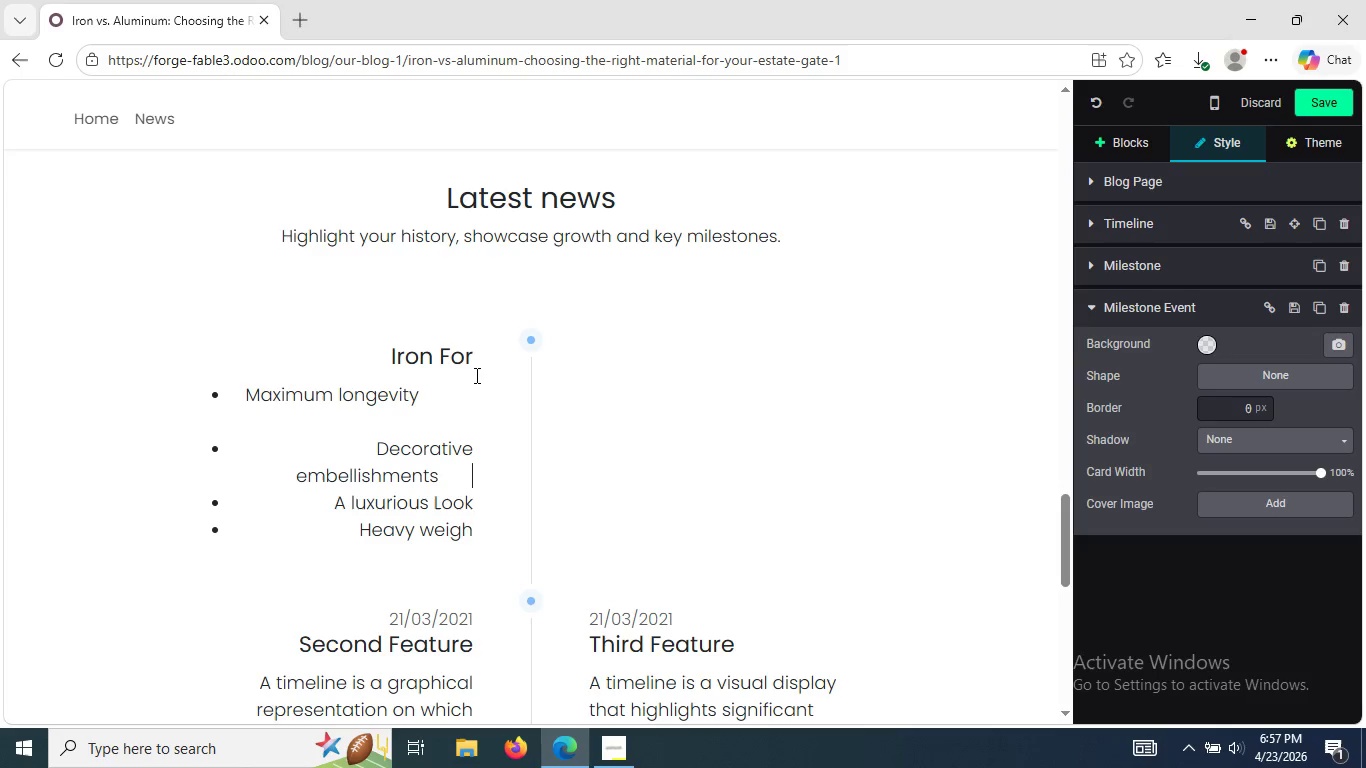 
hold_key(key=Space, duration=1.25)
 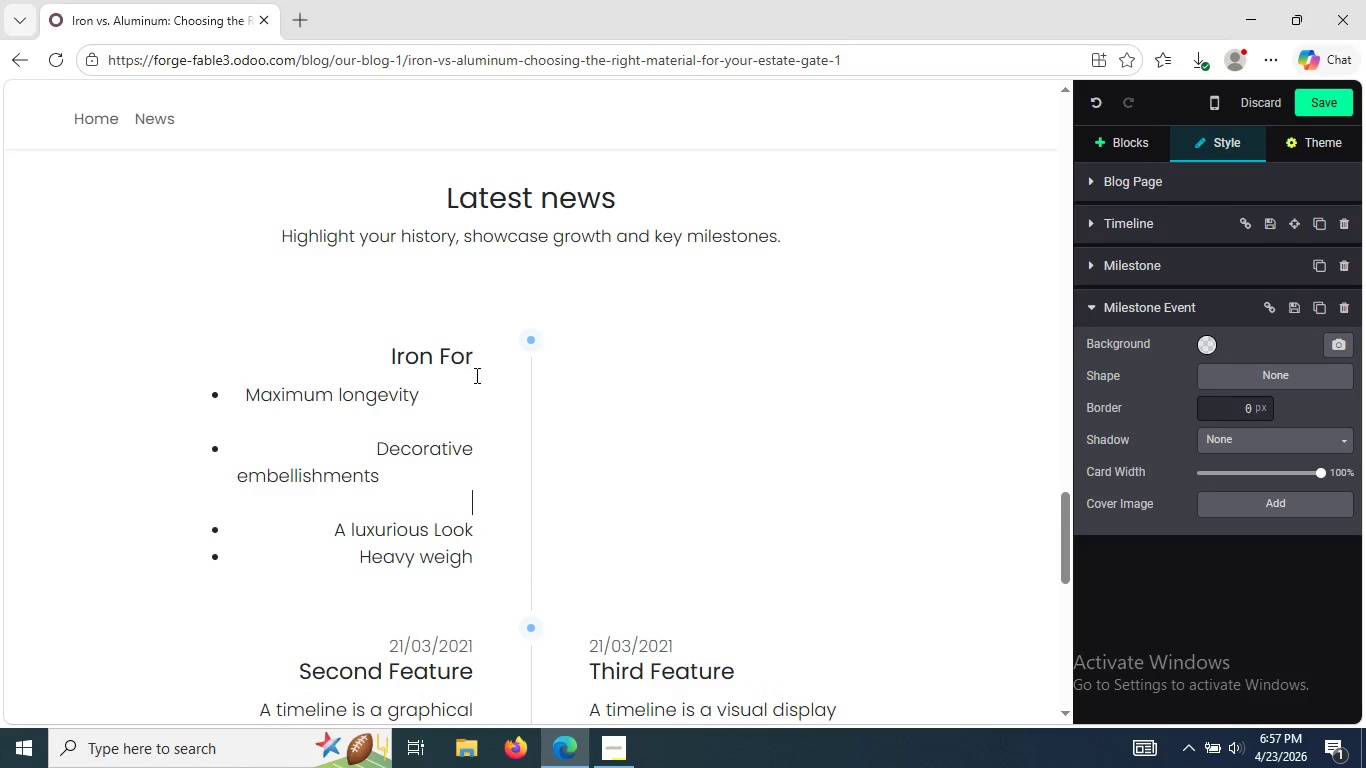 
key(Space)
 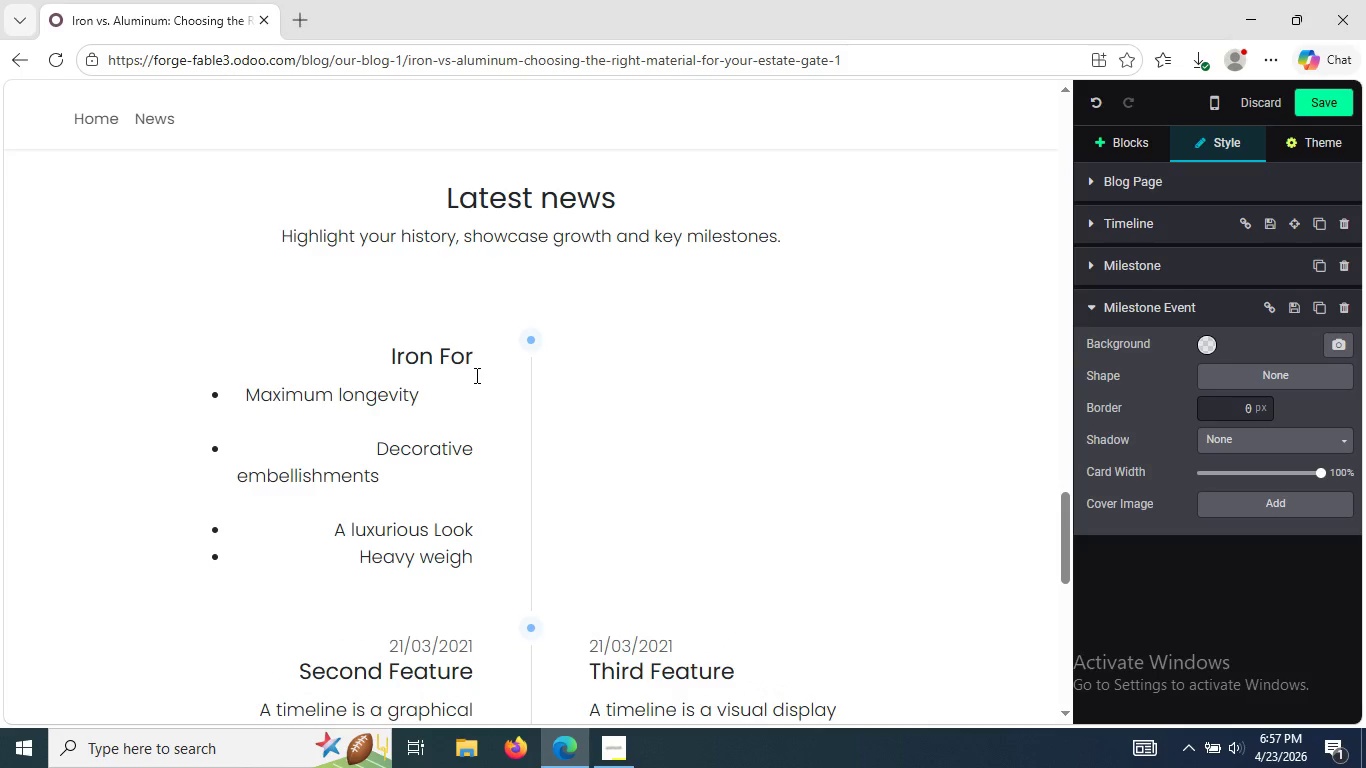 
key(Space)
 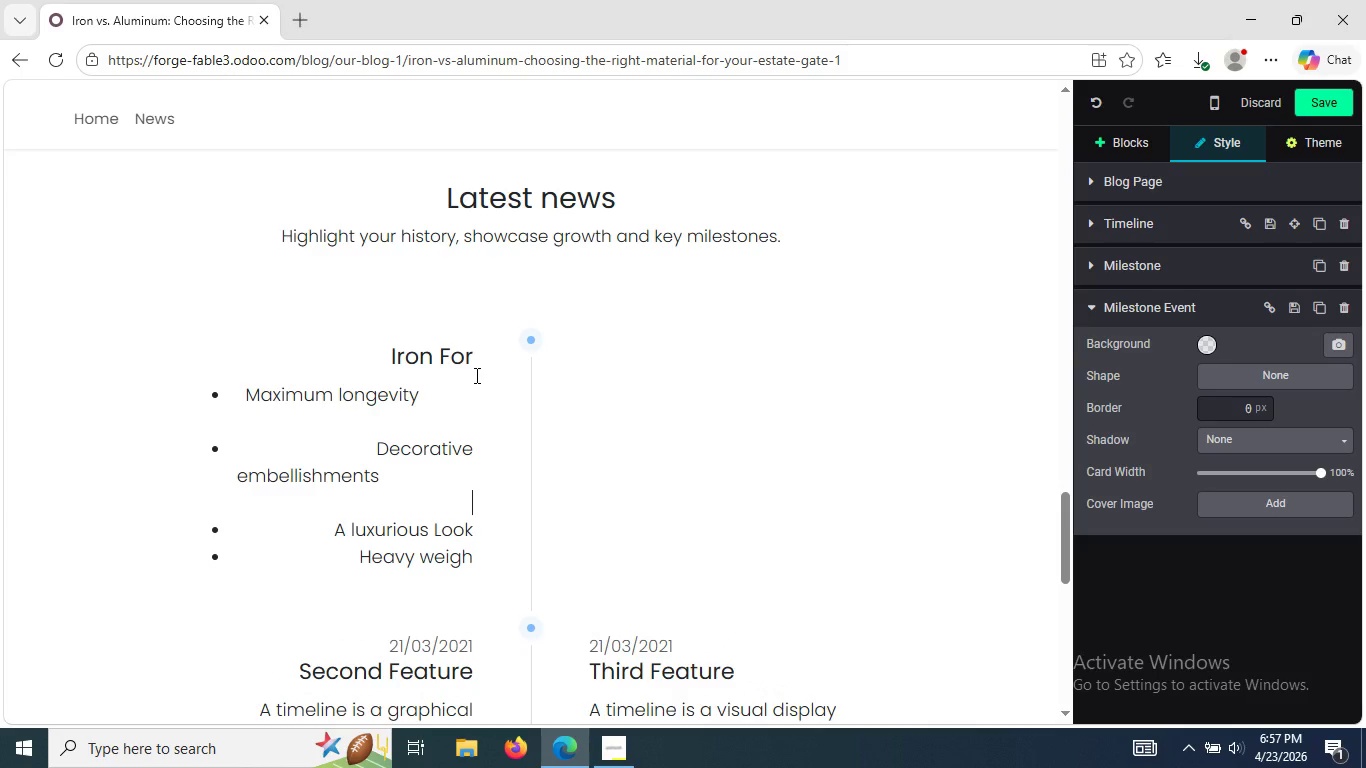 
key(Control+Z)
 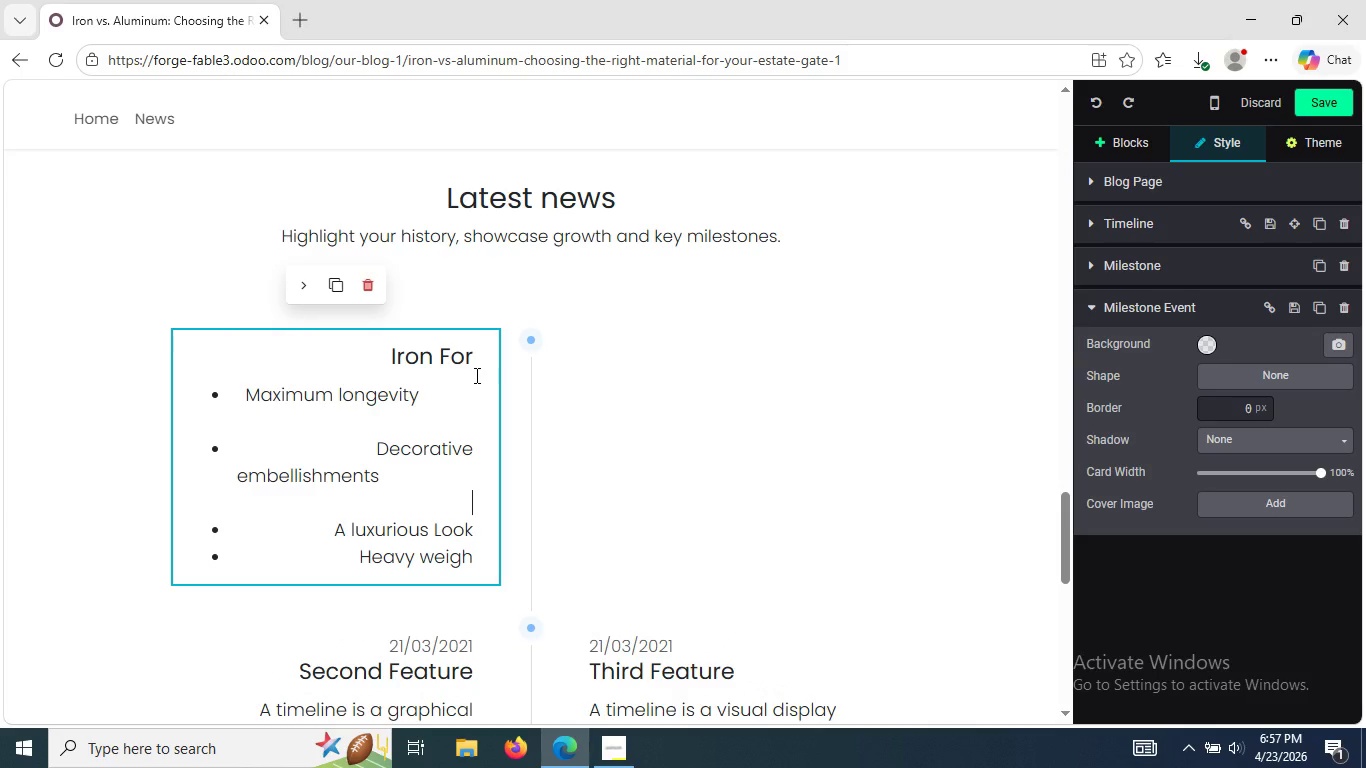 
key(Control+Z)
 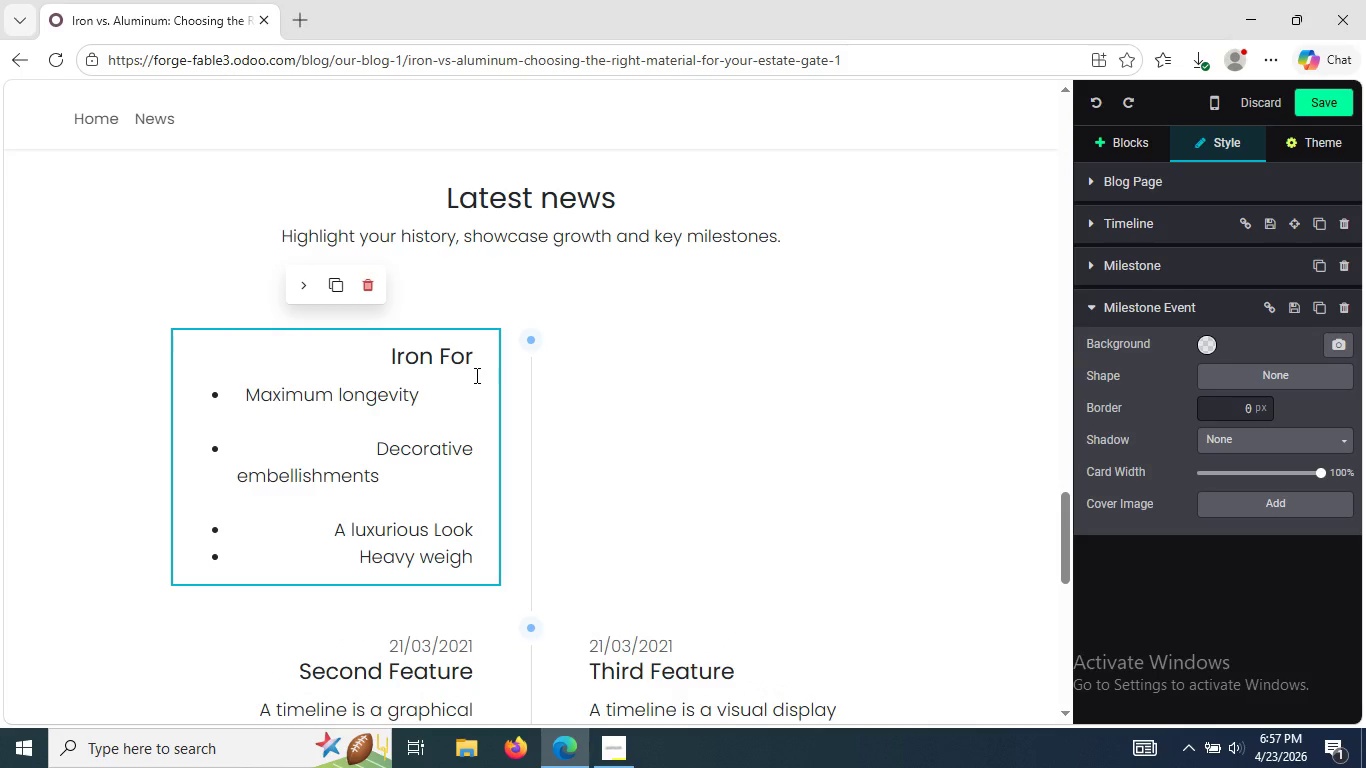 
key(Control+Z)
 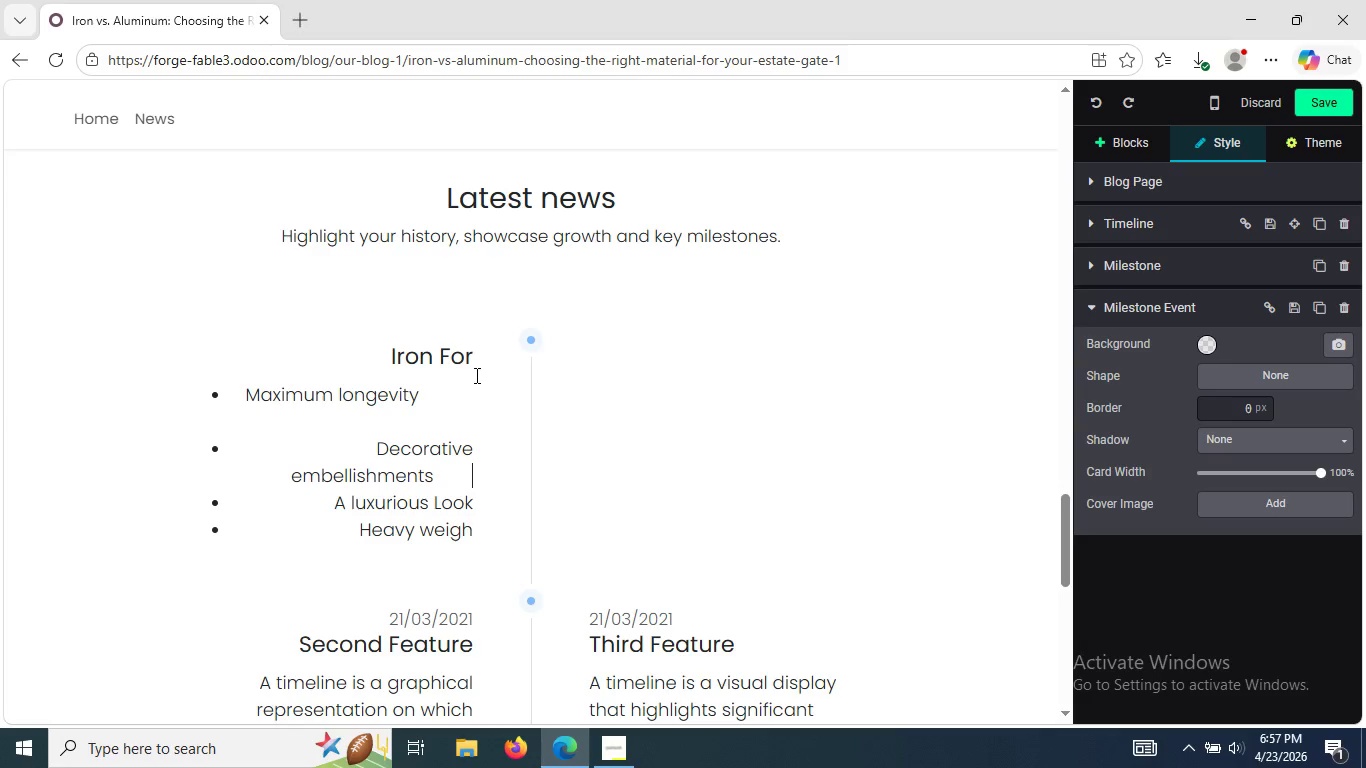 
key(Control+Z)
 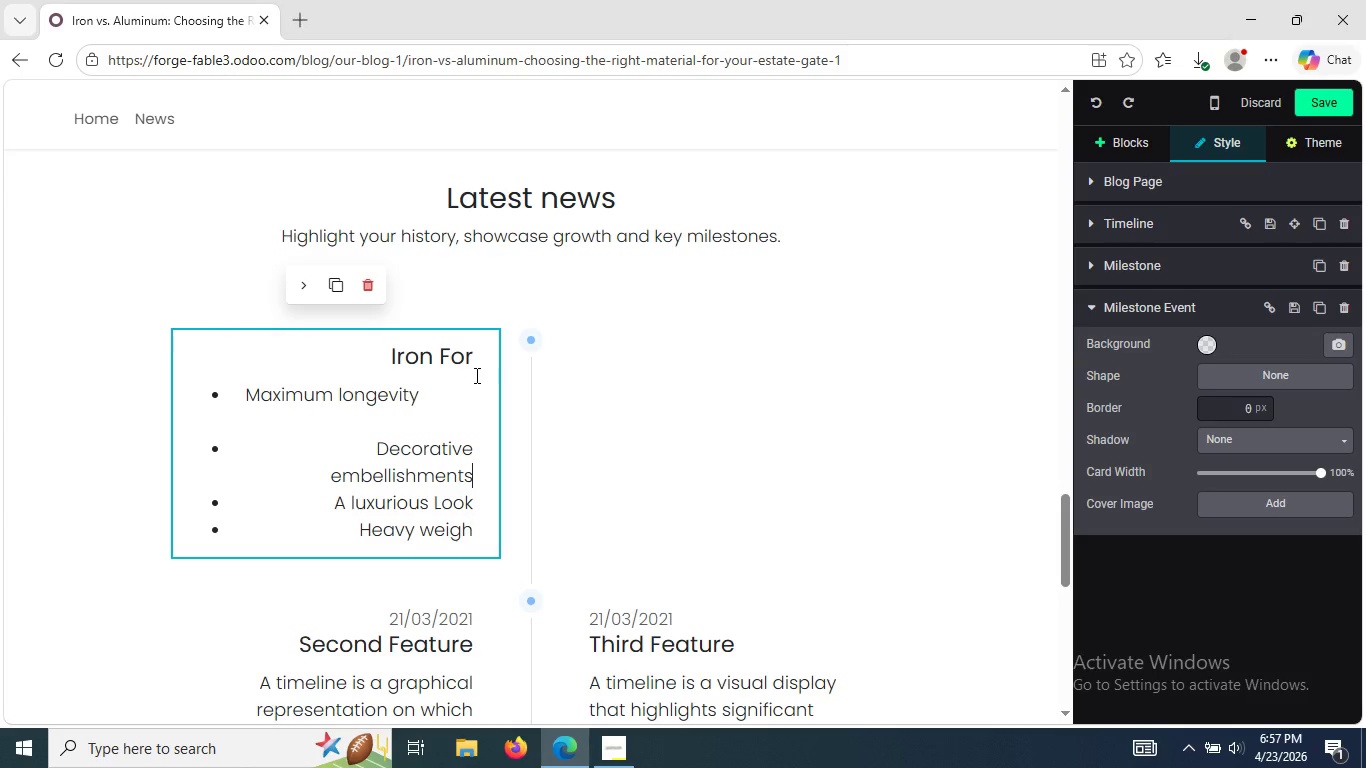 
key(Control+Z)
 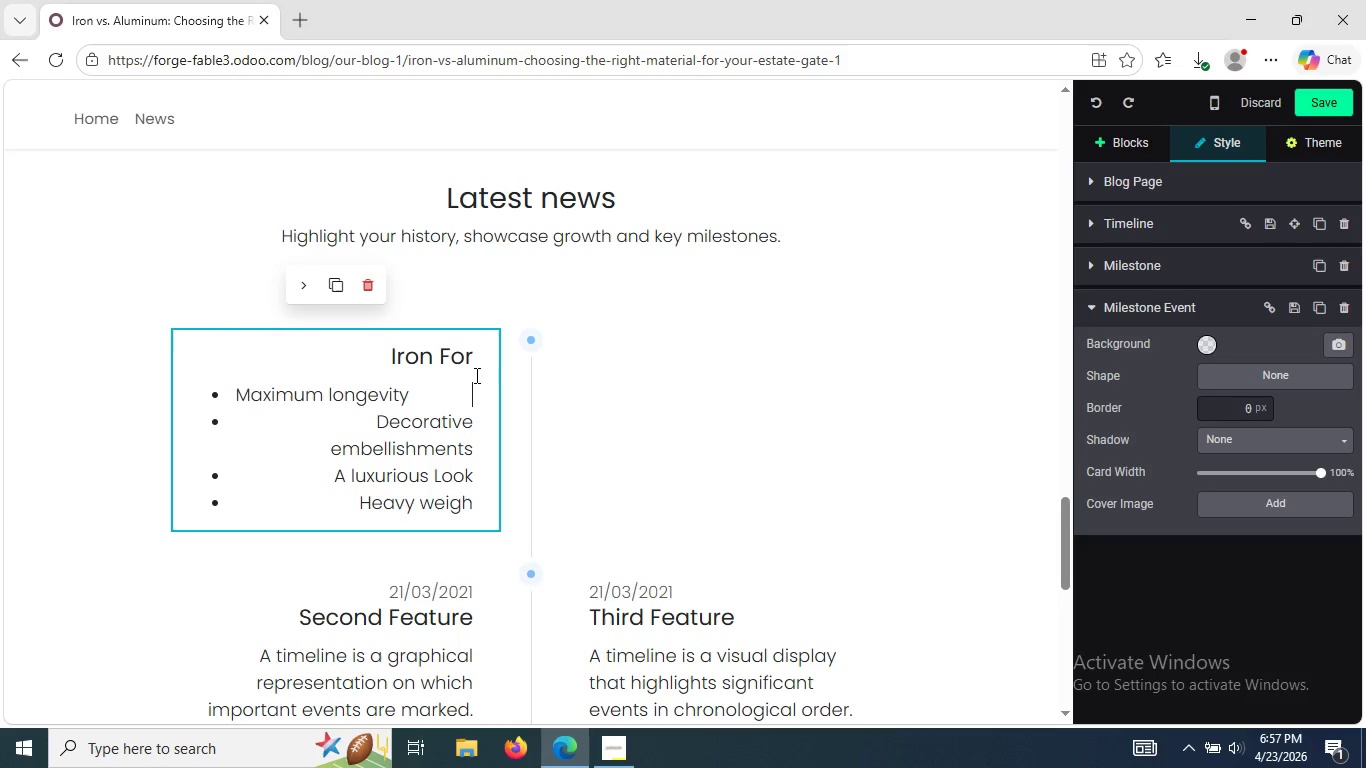 
key(Control+Z)
 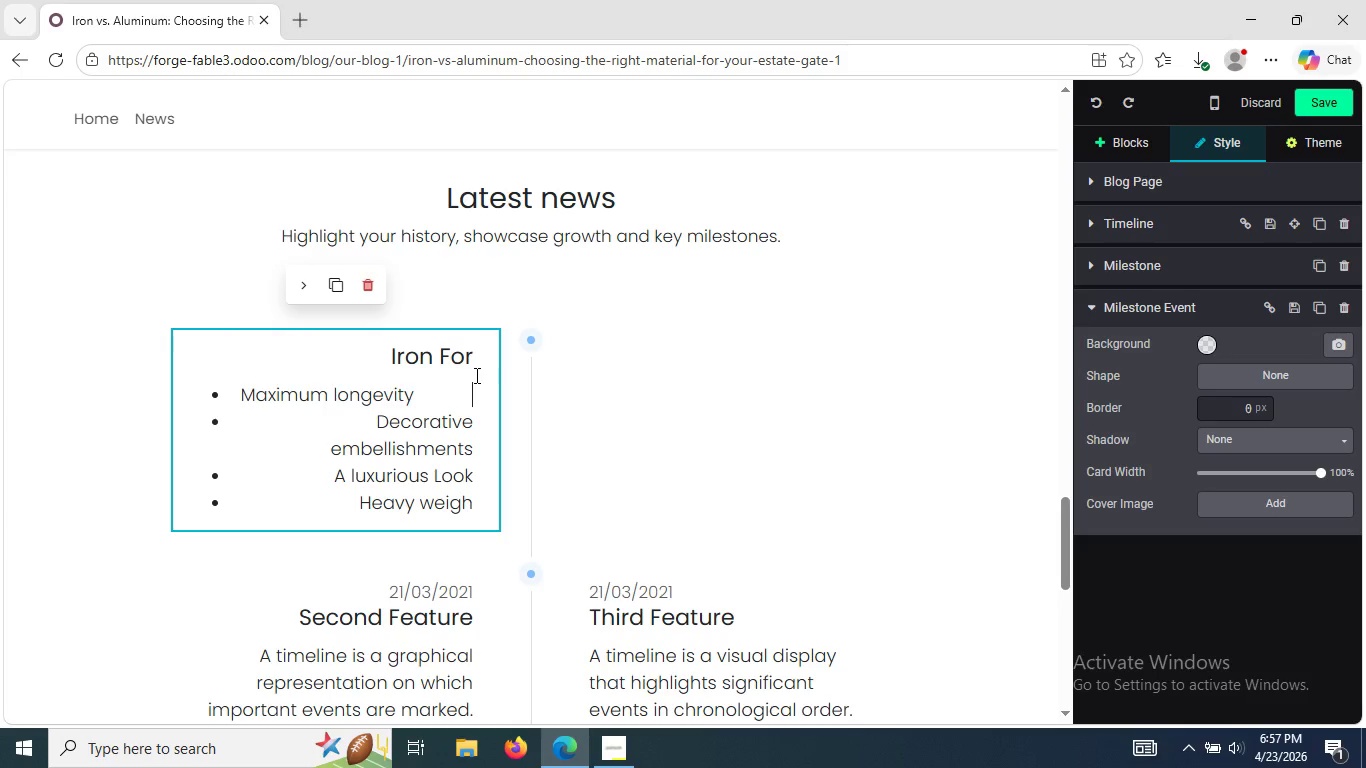 
key(Control+Z)
 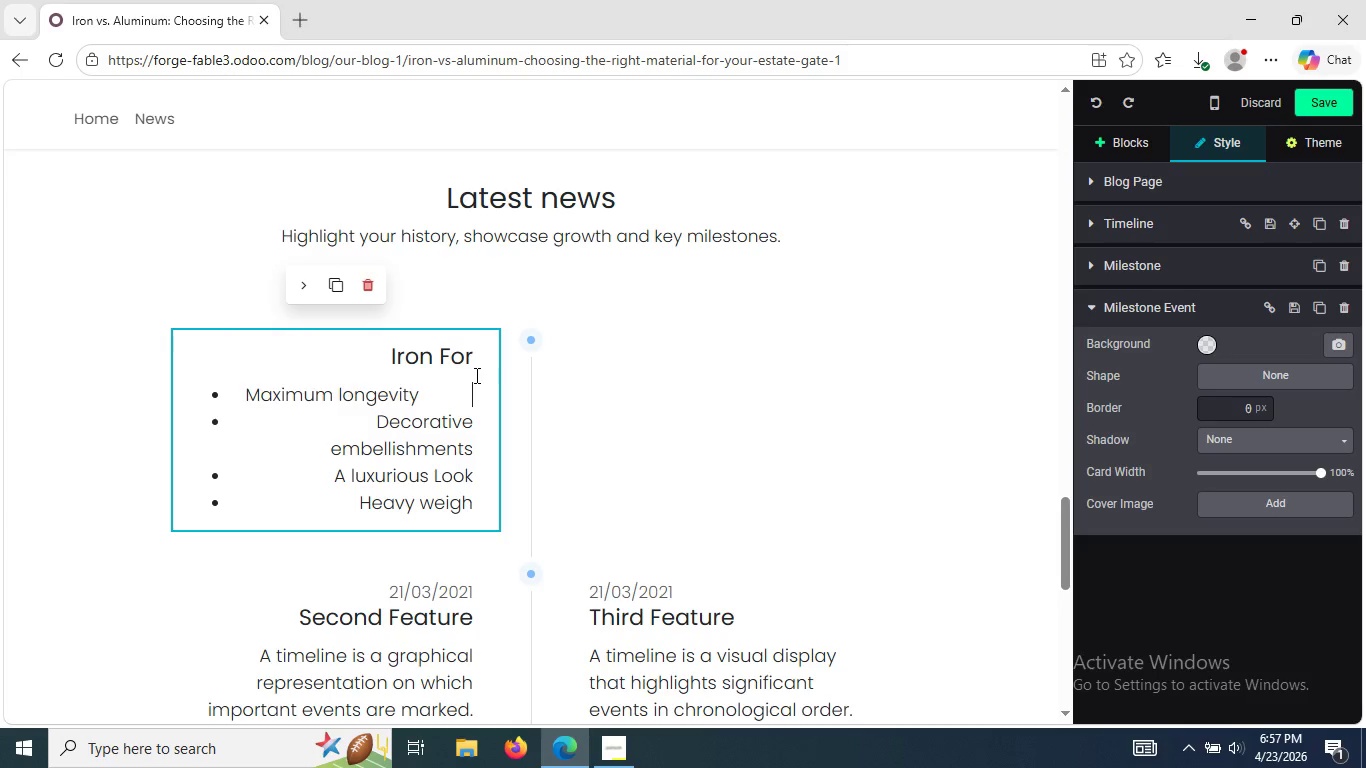 
key(Control+Z)
 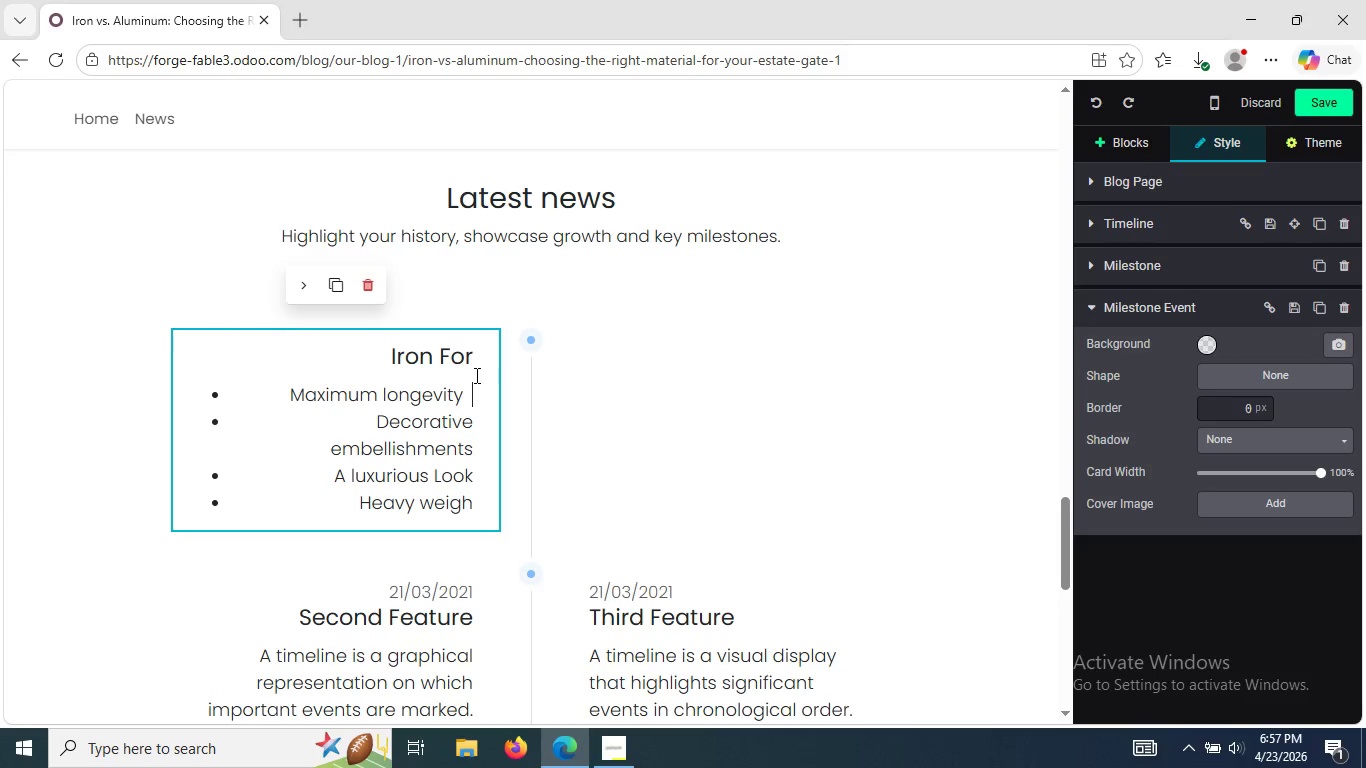 
key(Control+Z)
 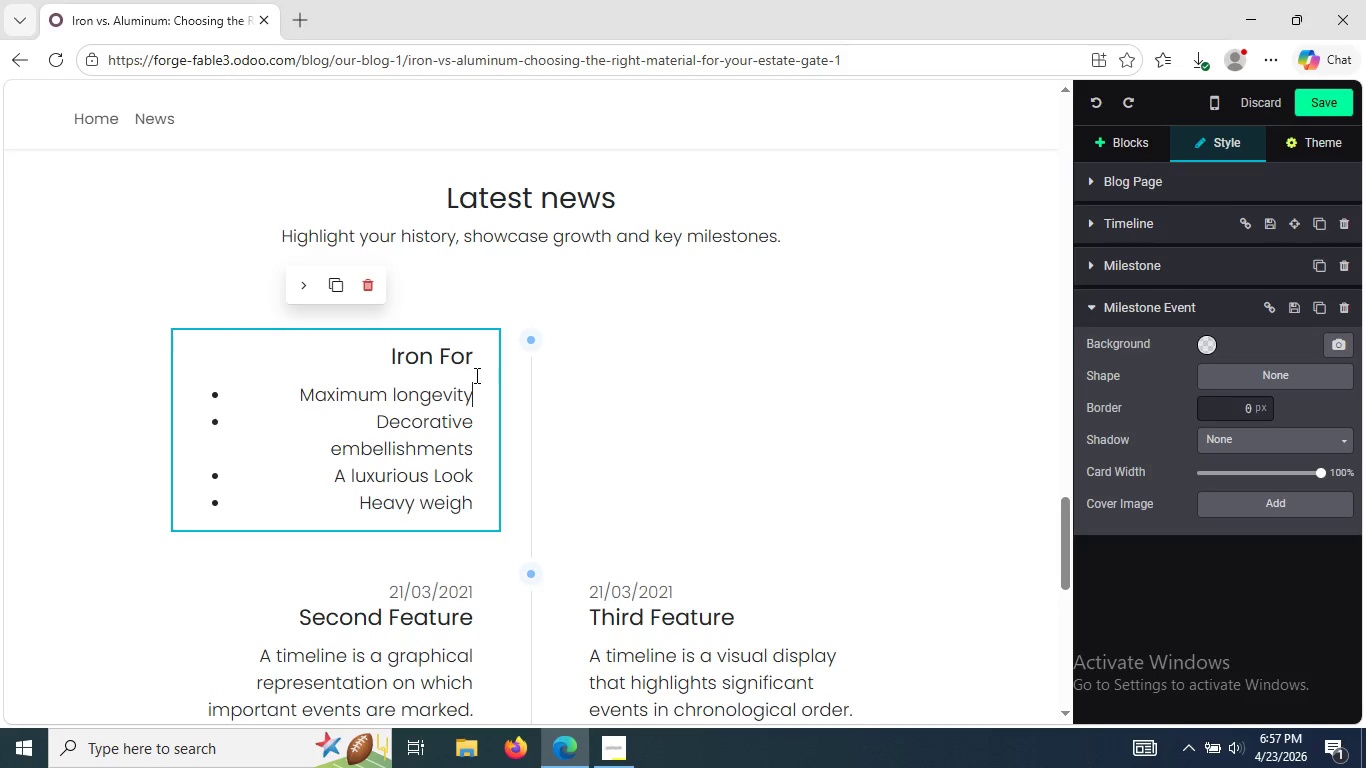 
key(Control+Z)
 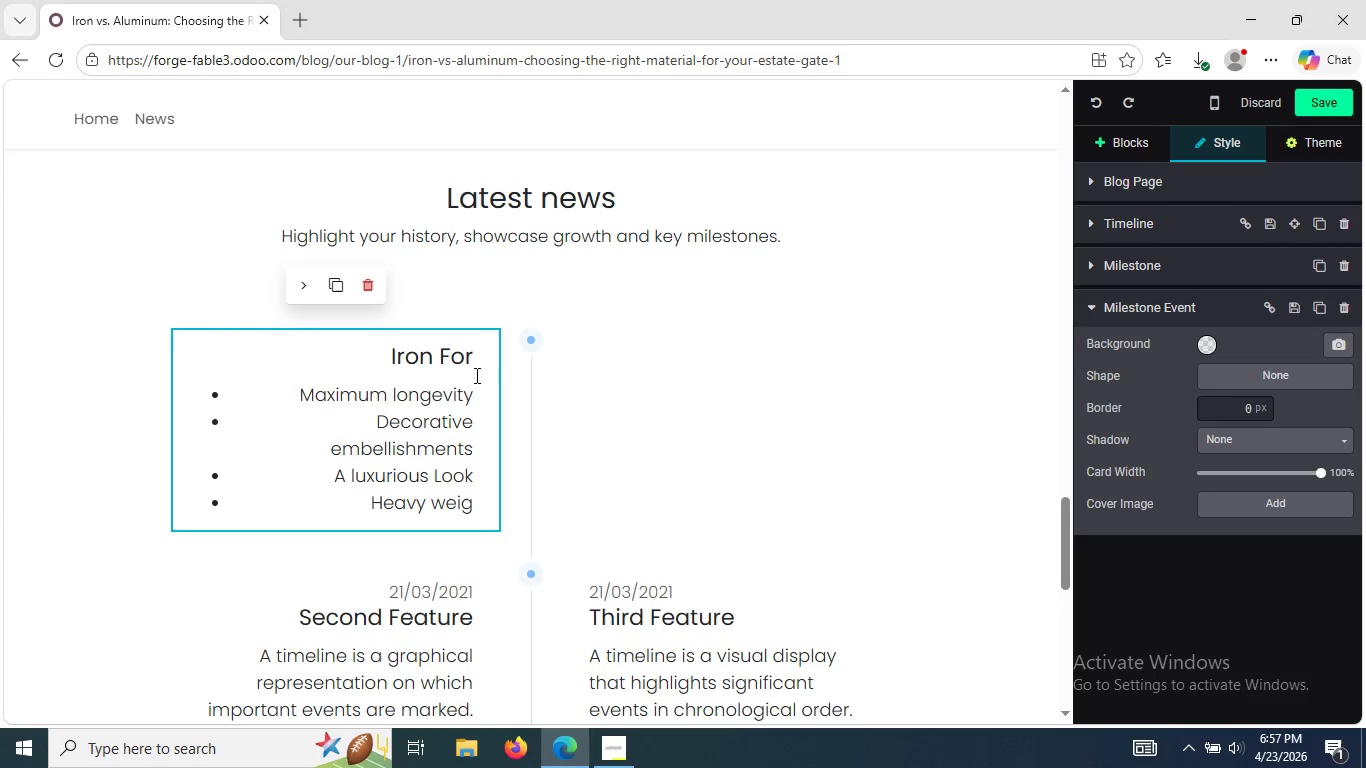 
key(Control+Z)
 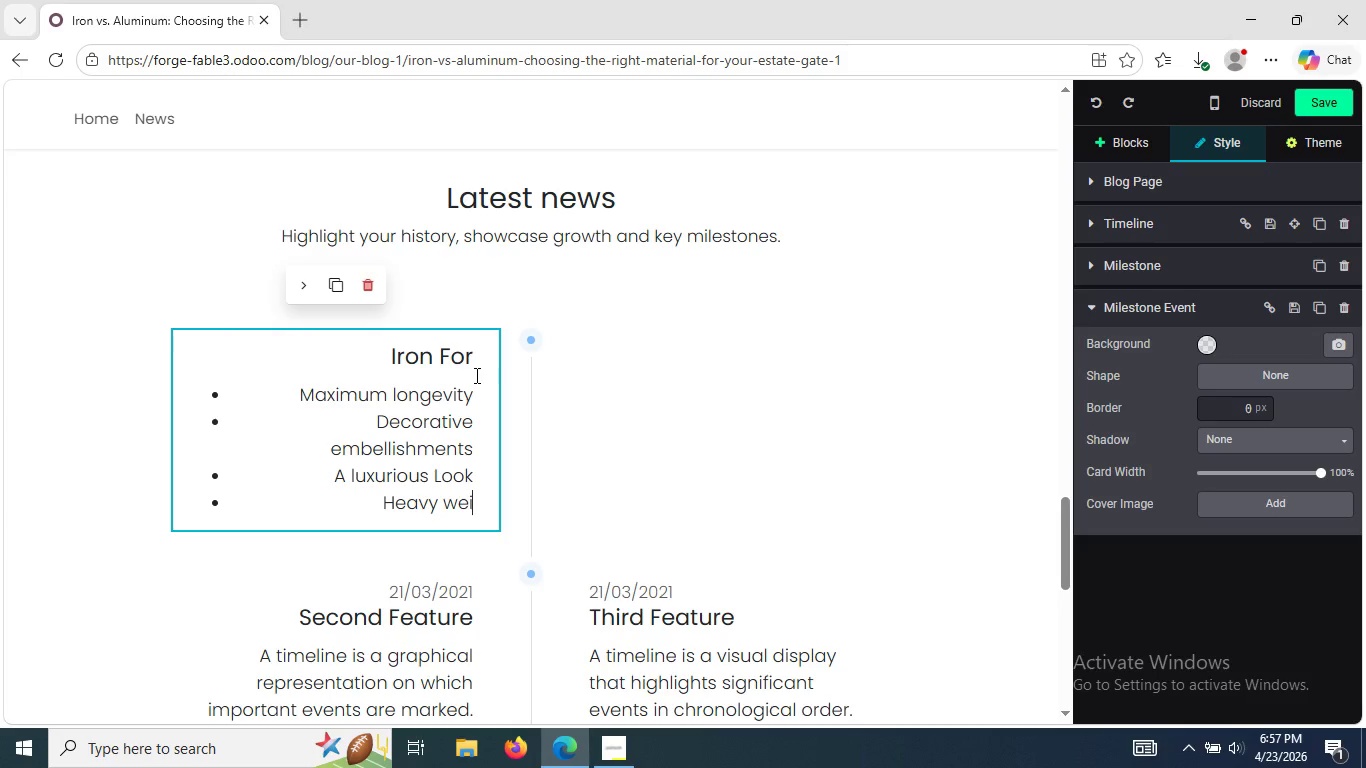 
key(Control+Z)
 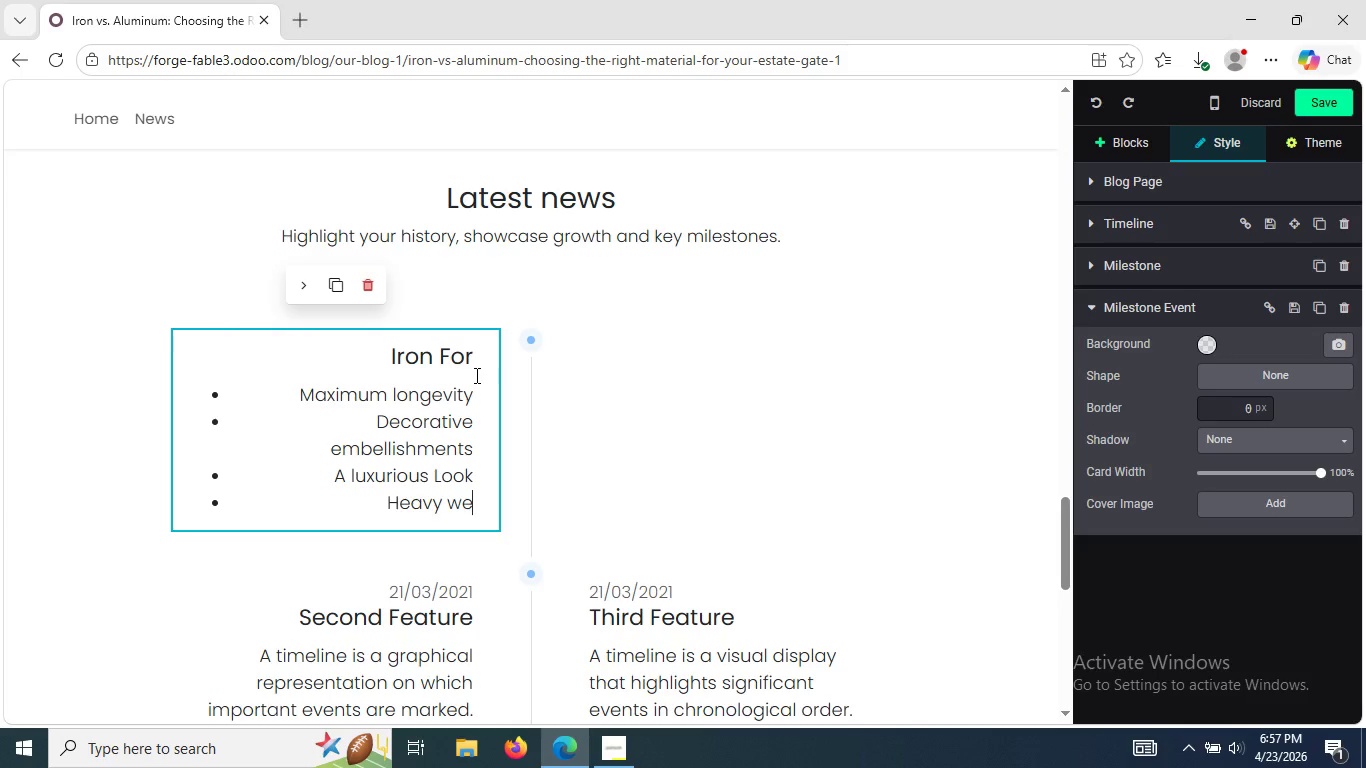 
key(Control+Z)
 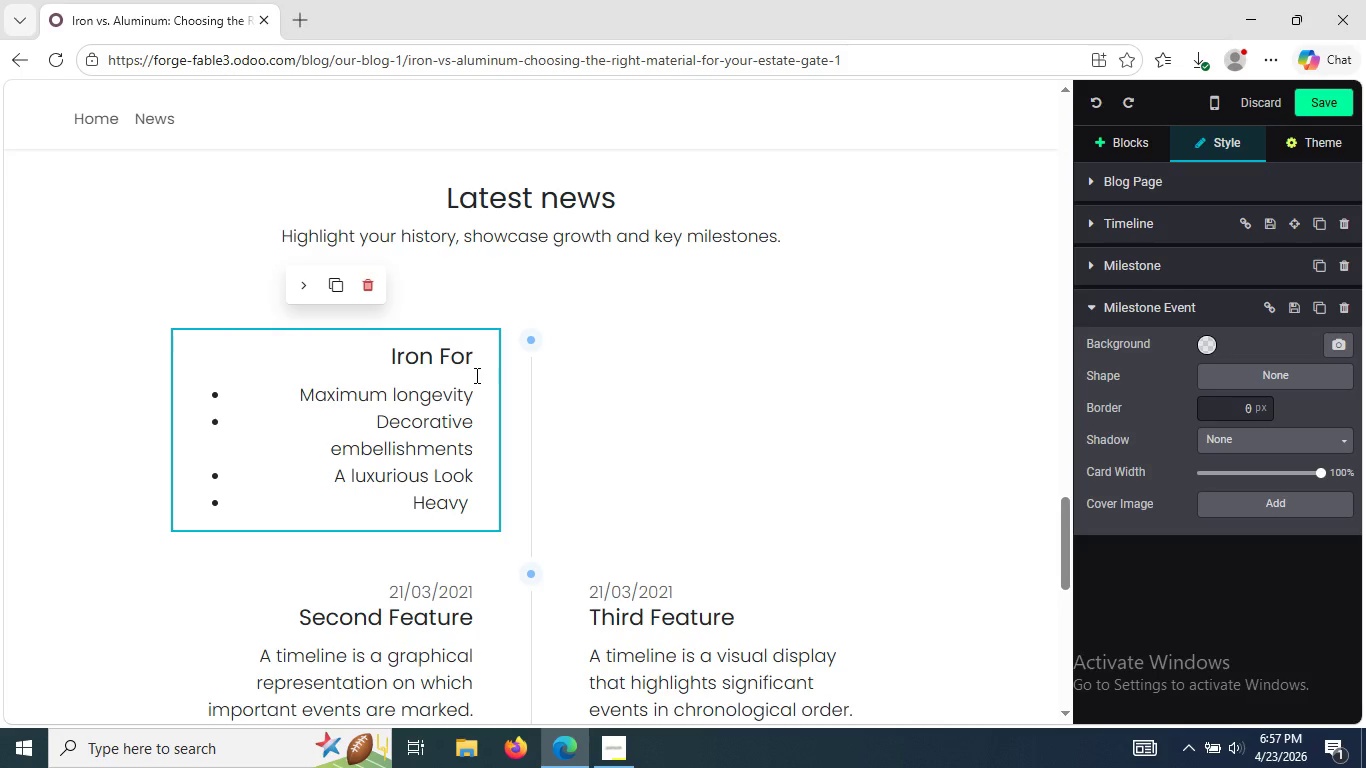 
key(Control+Z)
 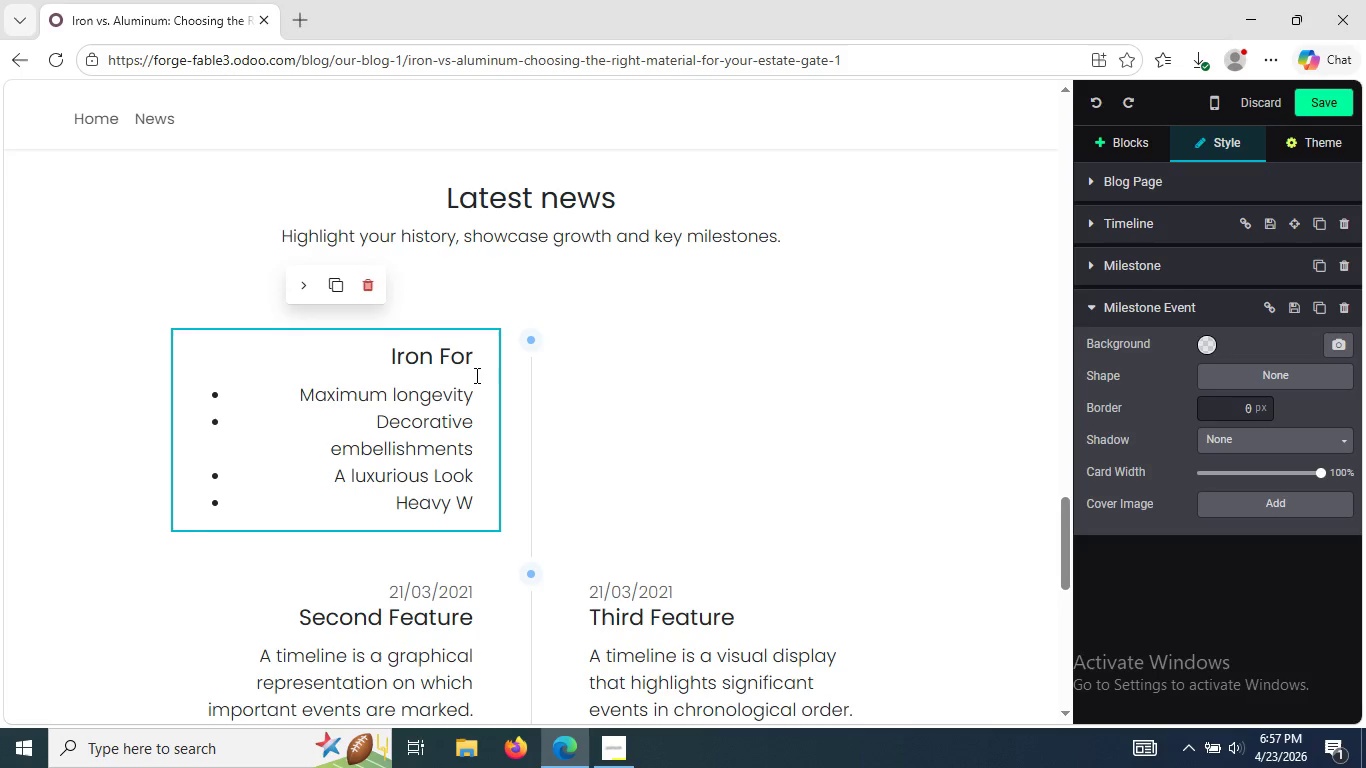 
key(Control+Z)
 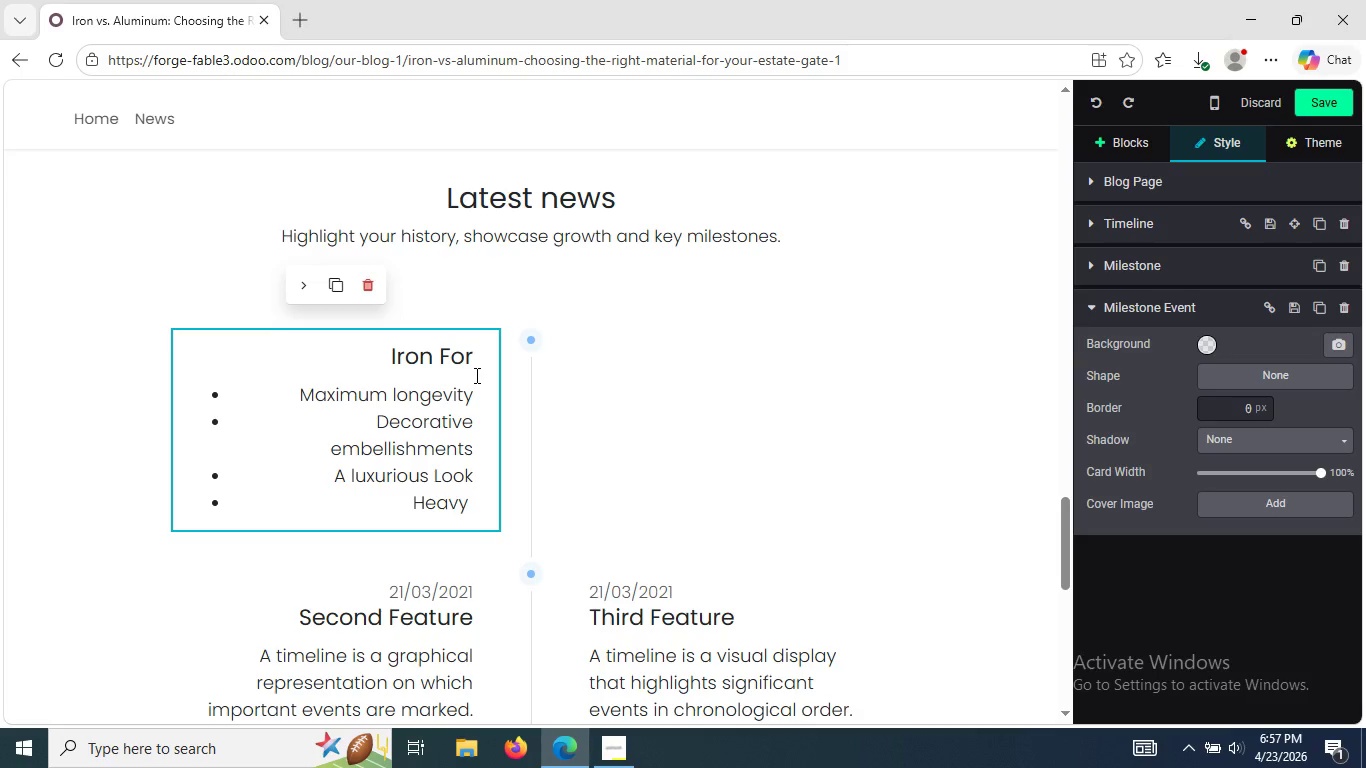 
left_click([477, 393])
 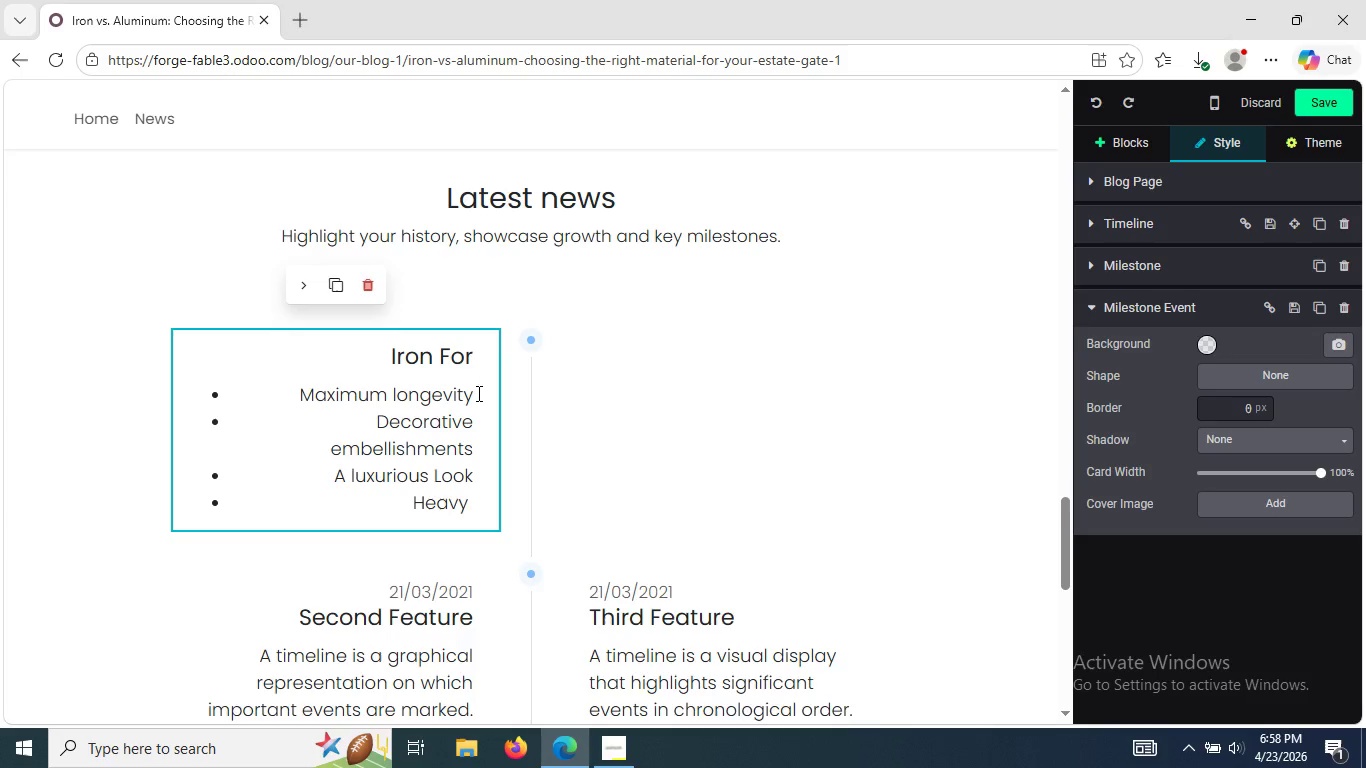 
key(Enter)
 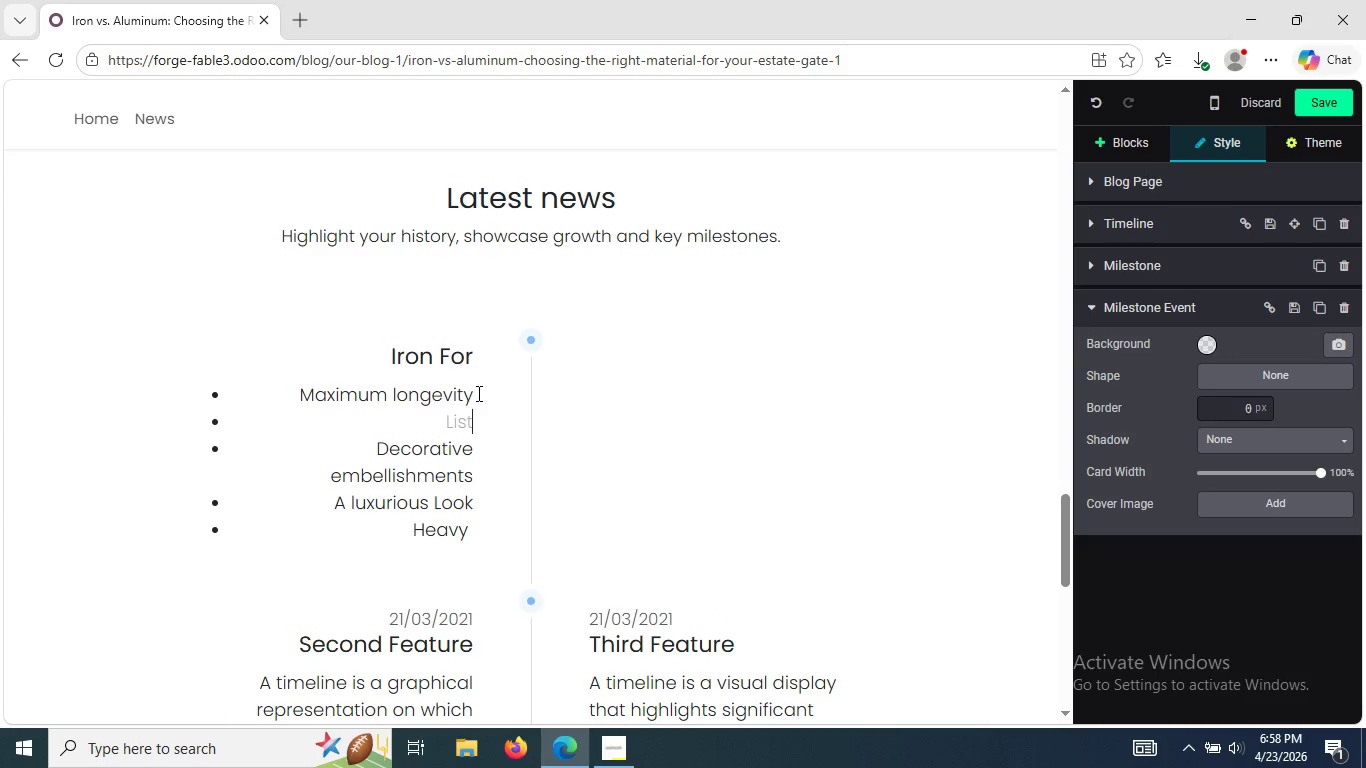 
wait(6.14)
 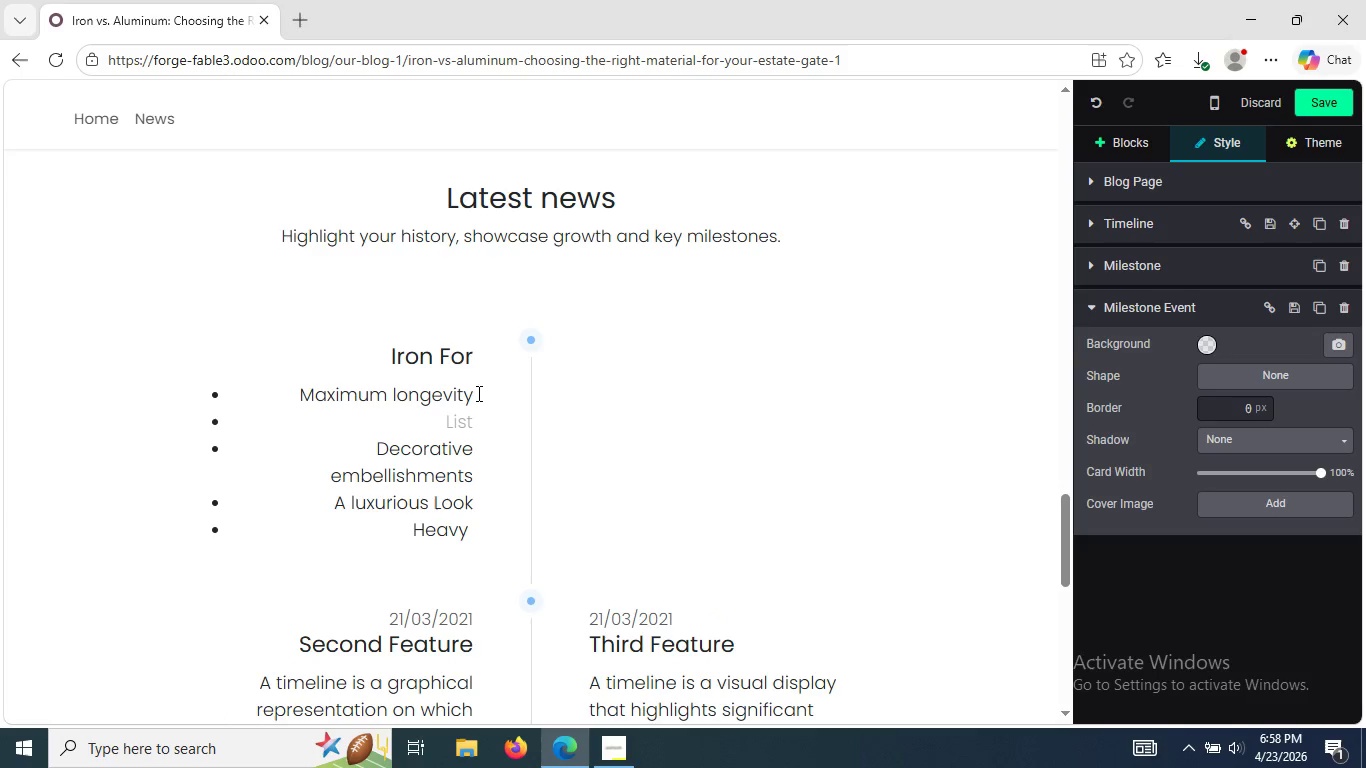 
key(ArrowDown)
 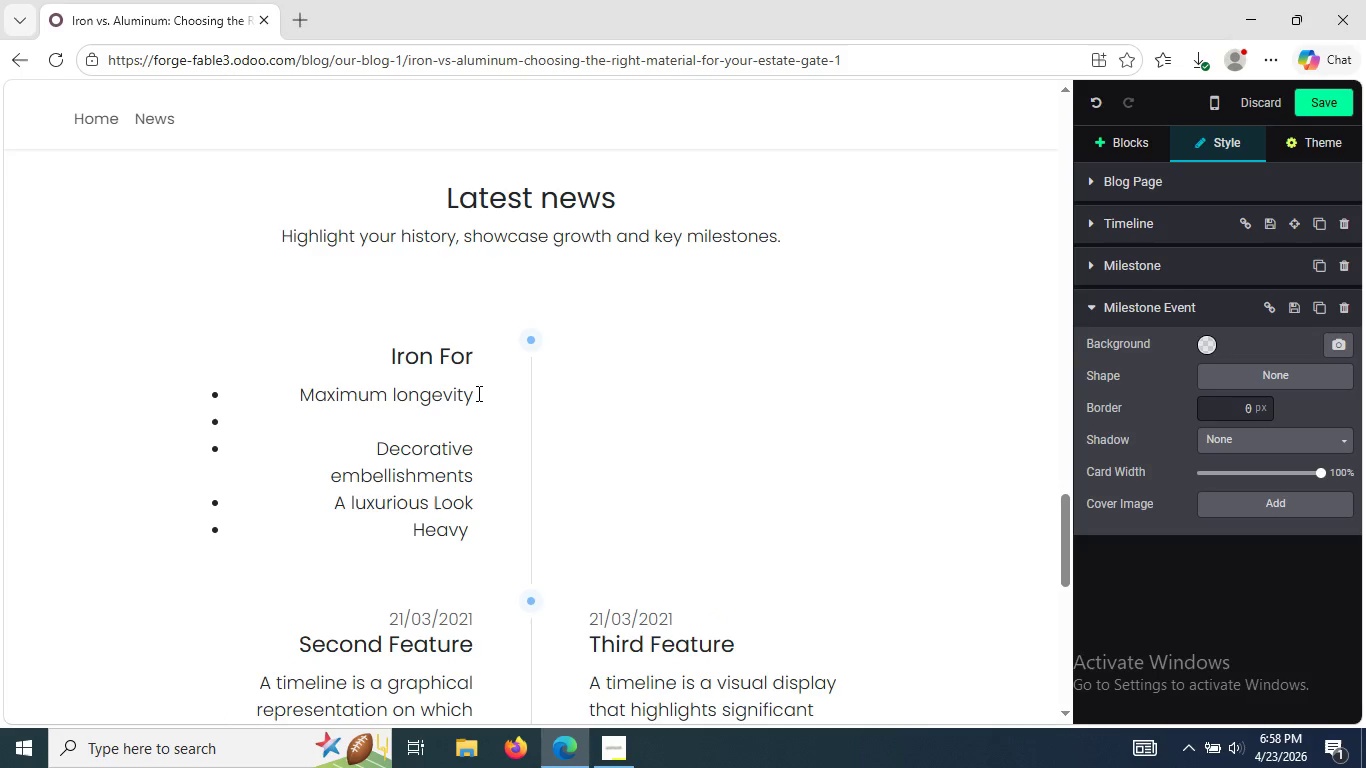 
key(ArrowDown)
 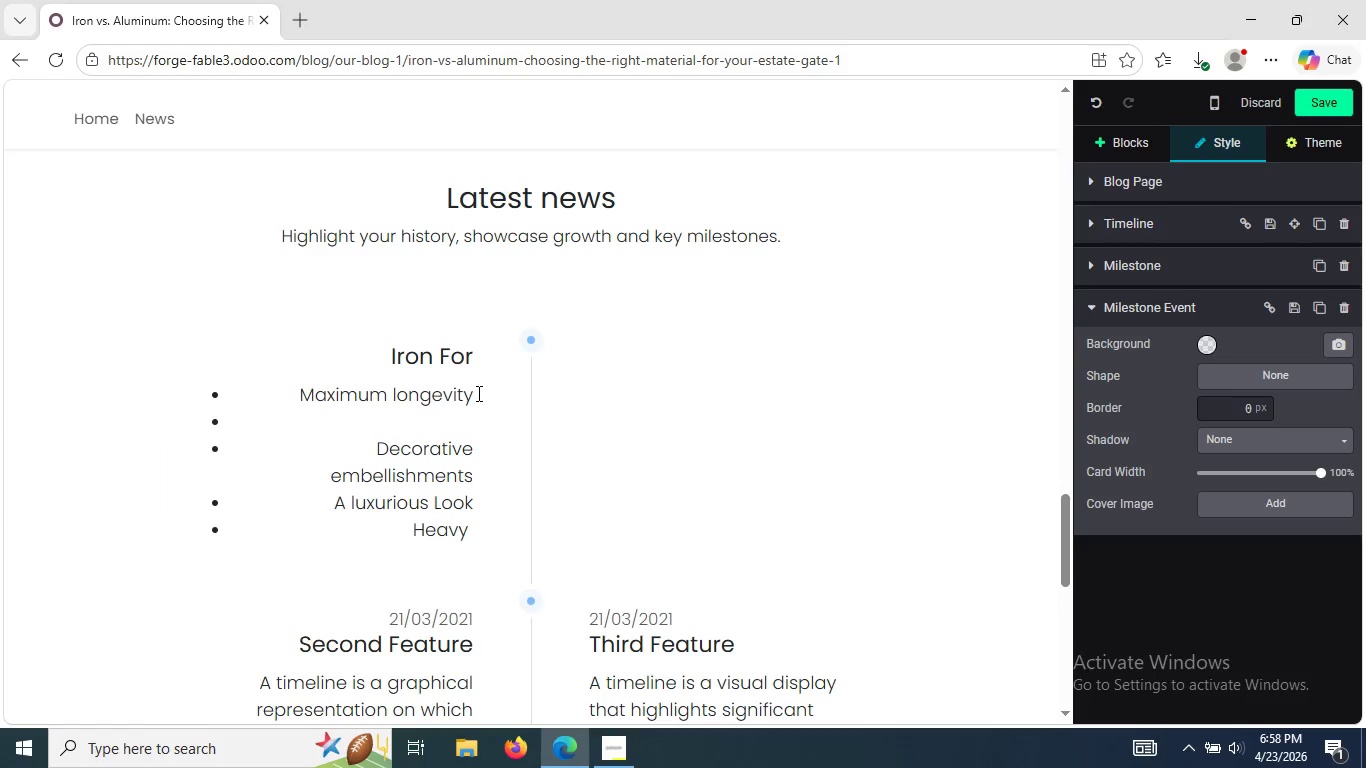 
key(Enter)
 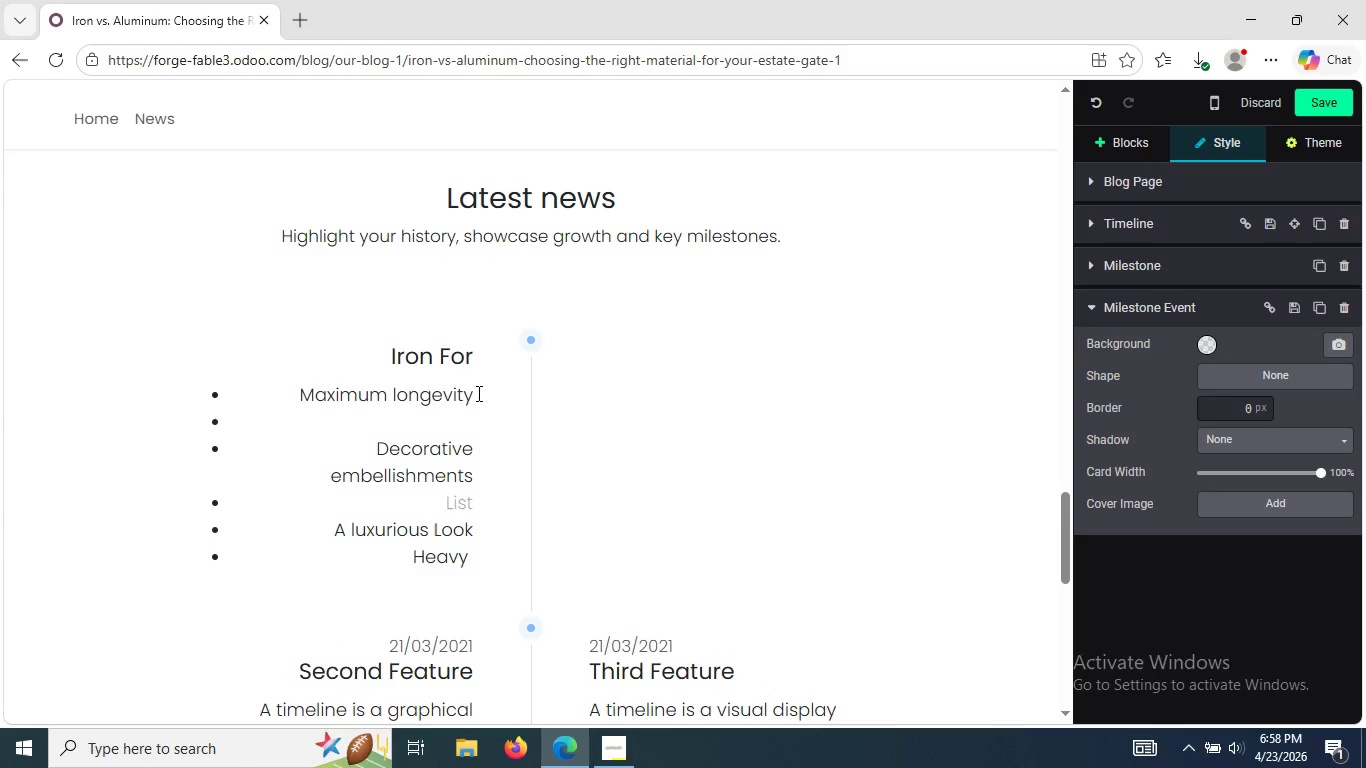 
key(Backspace)
 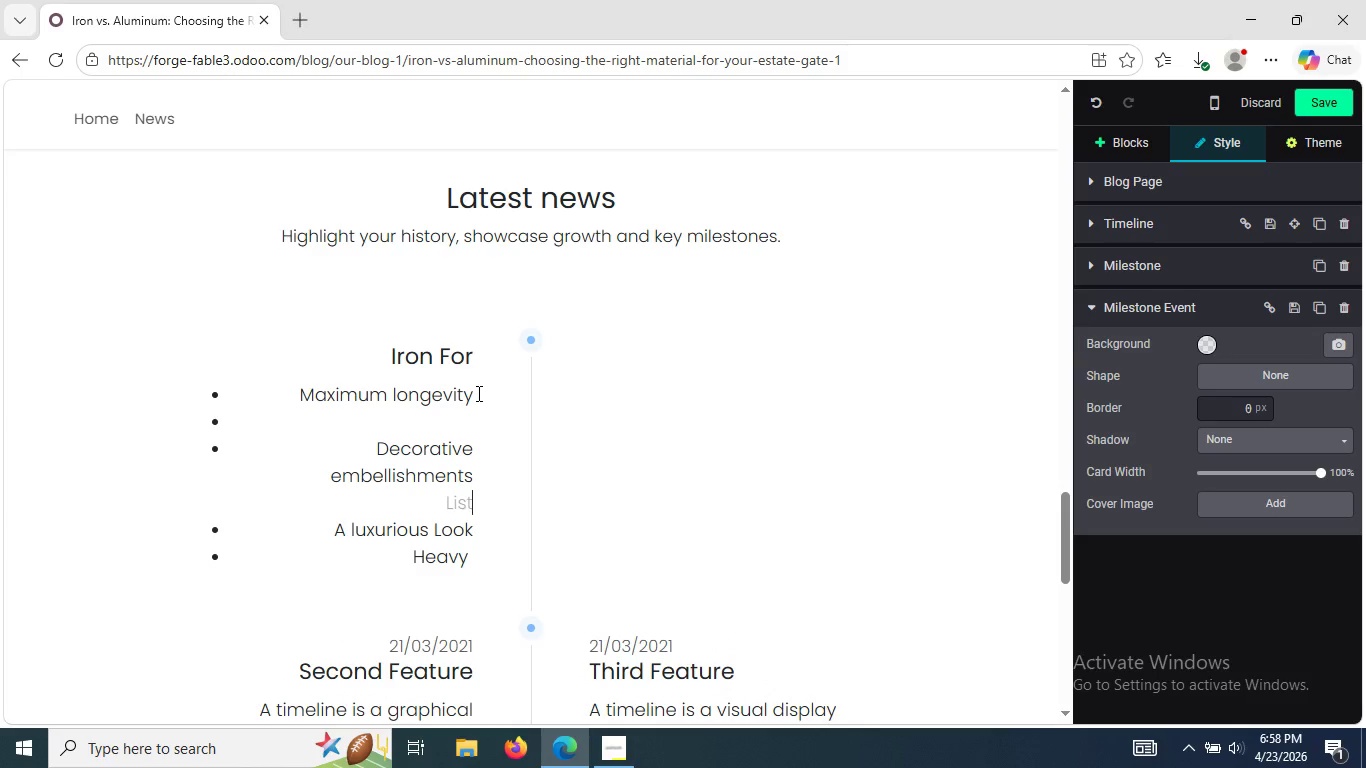 
key(ArrowUp)
 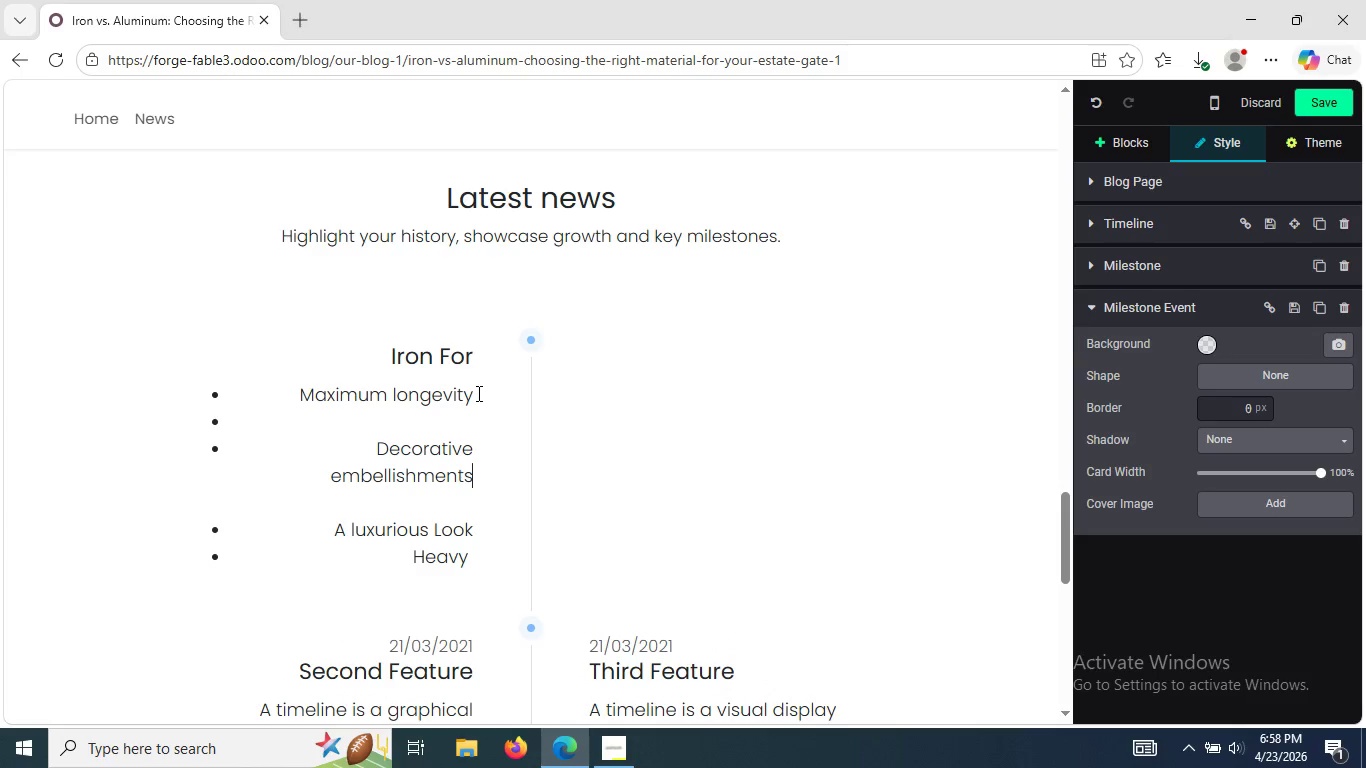 
key(ArrowUp)
 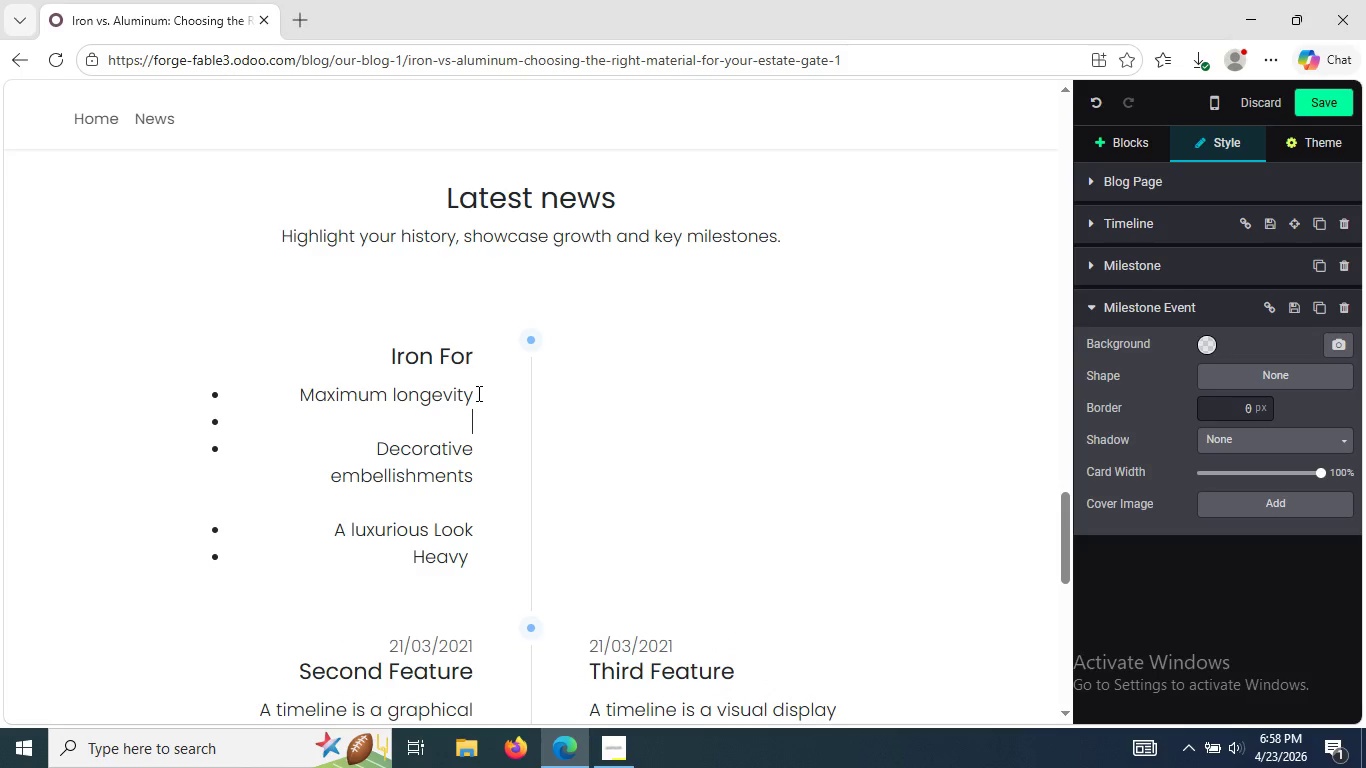 
key(ArrowUp)
 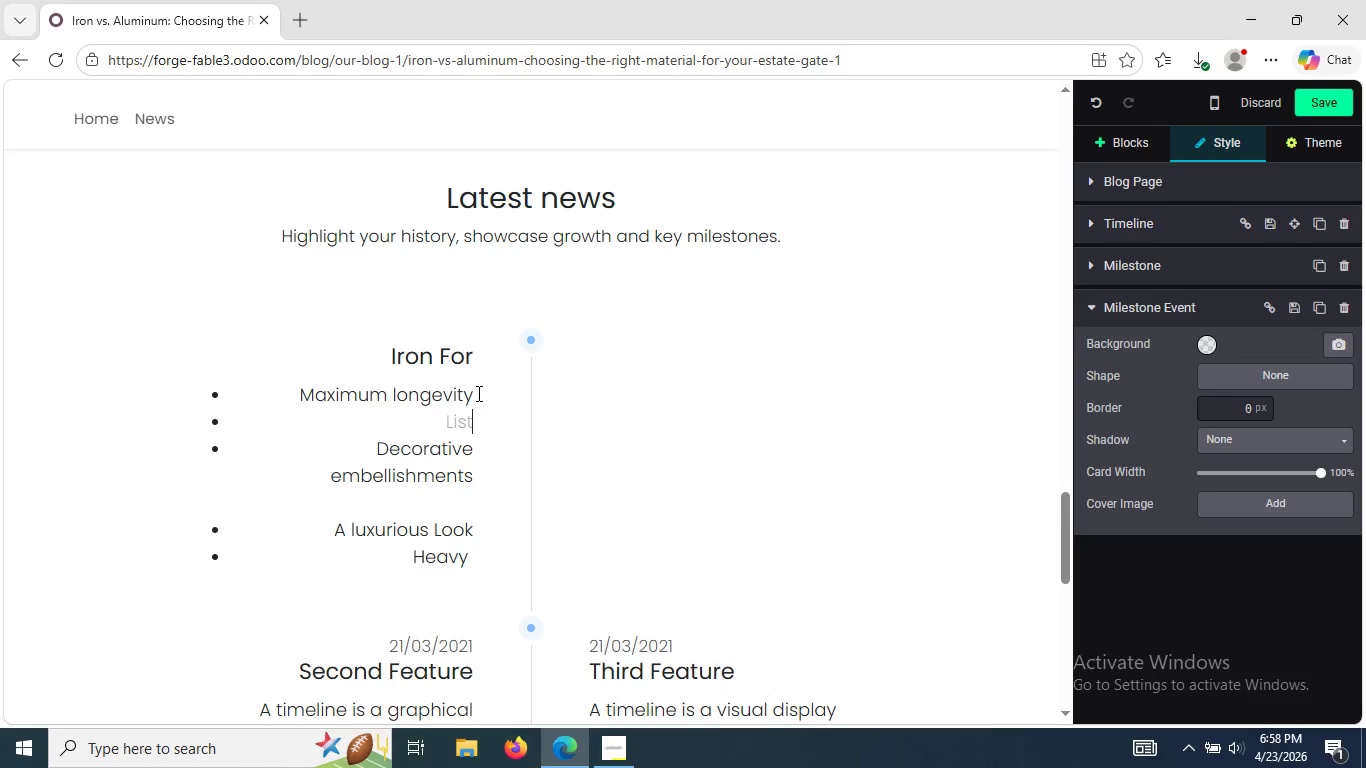 
key(Backspace)
 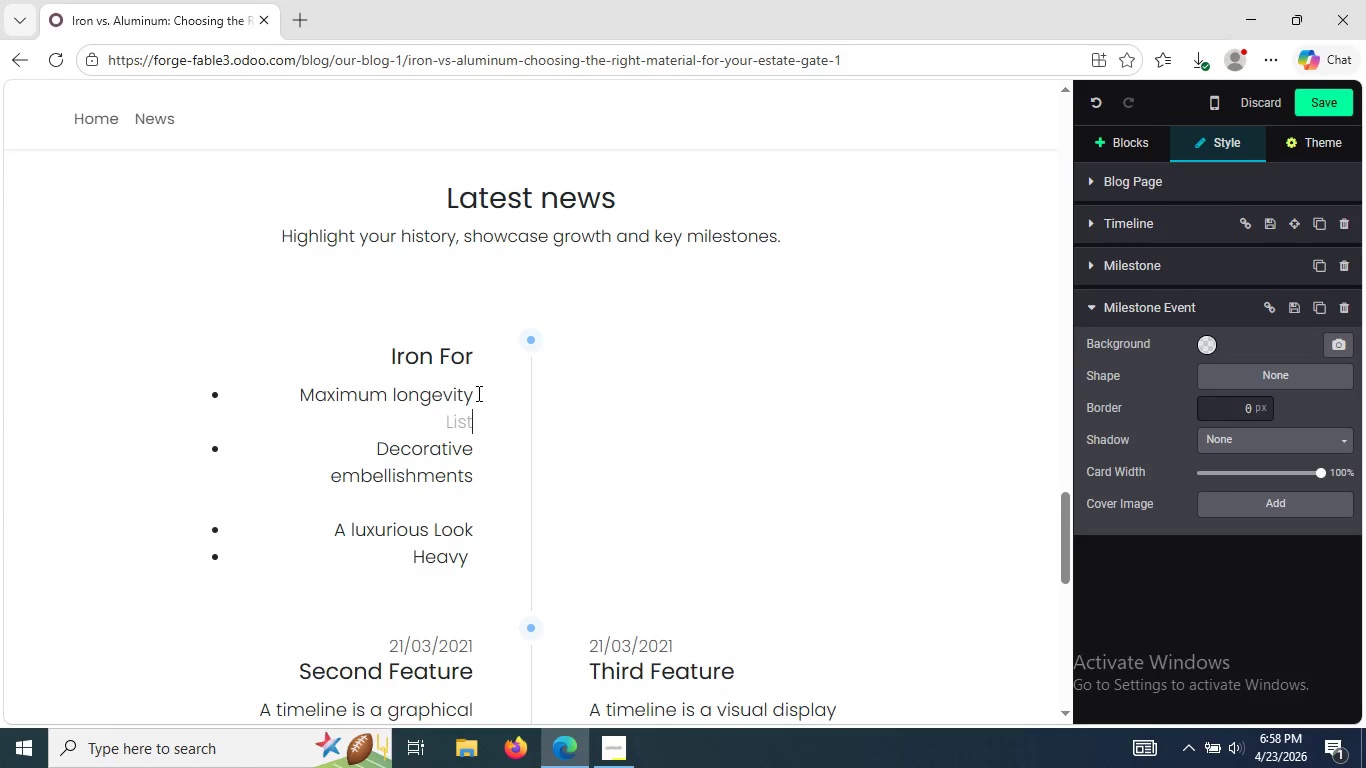 
wait(7.8)
 